 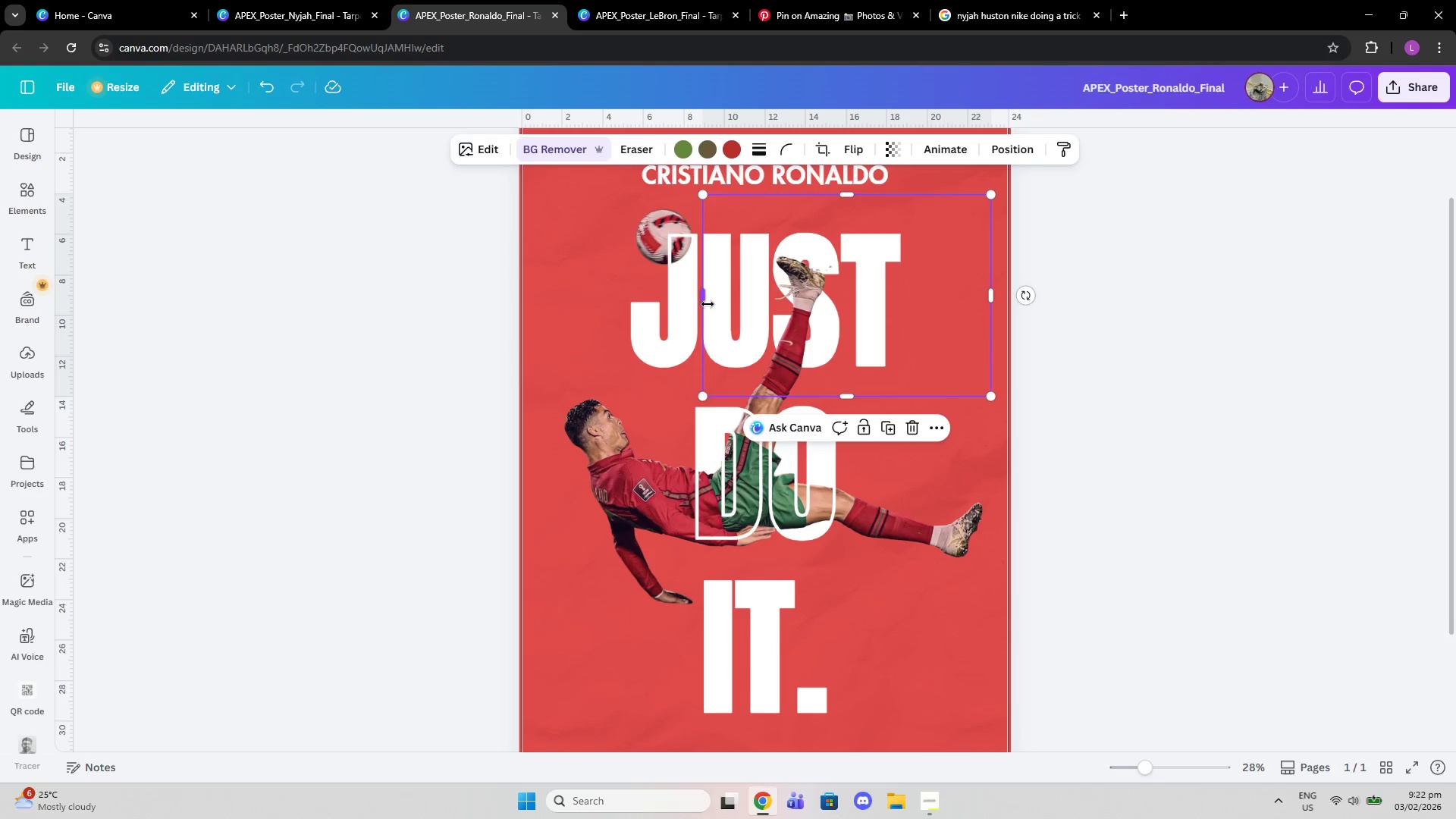 
key(Delete)
 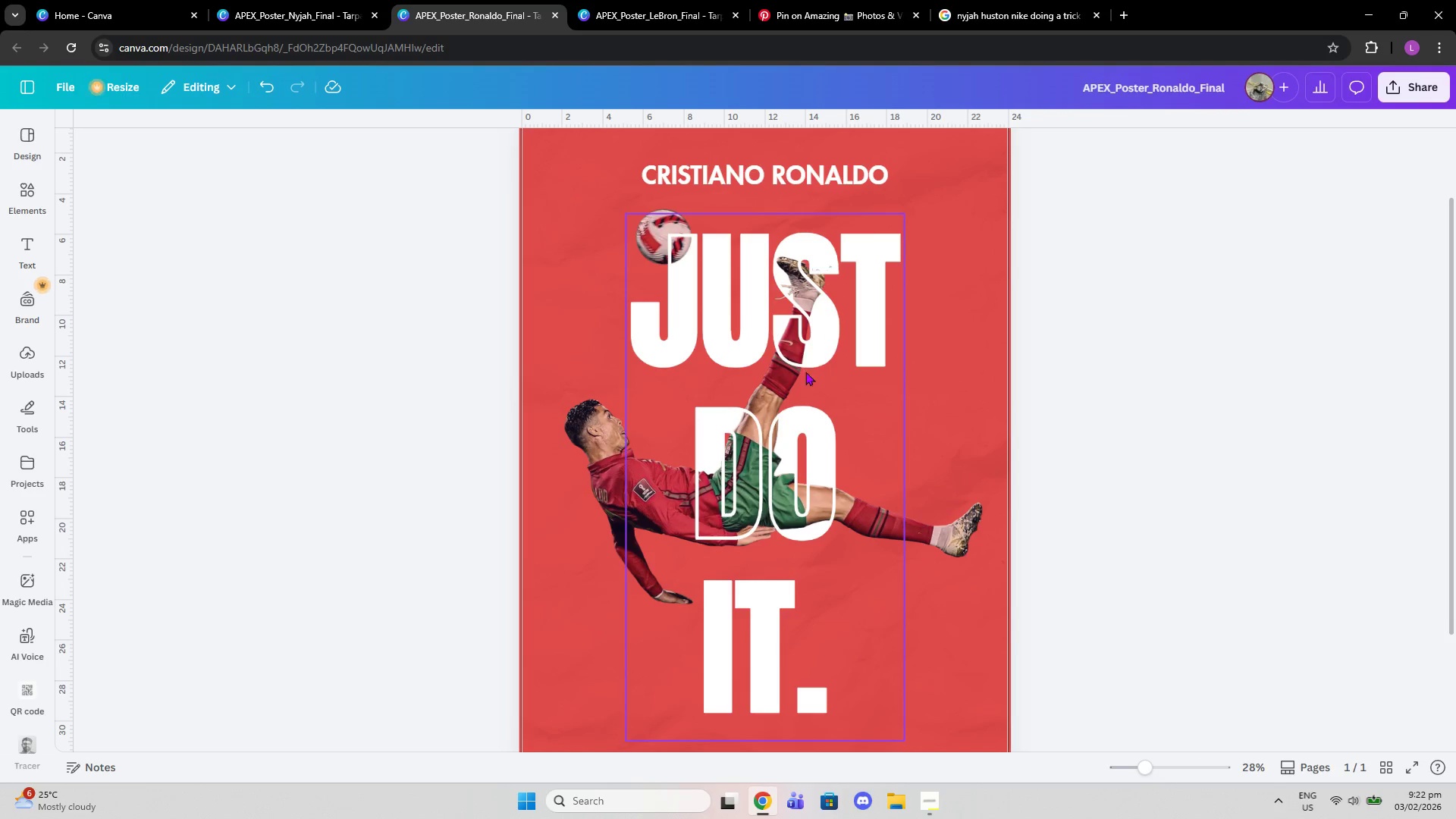 
left_click([763, 372])
 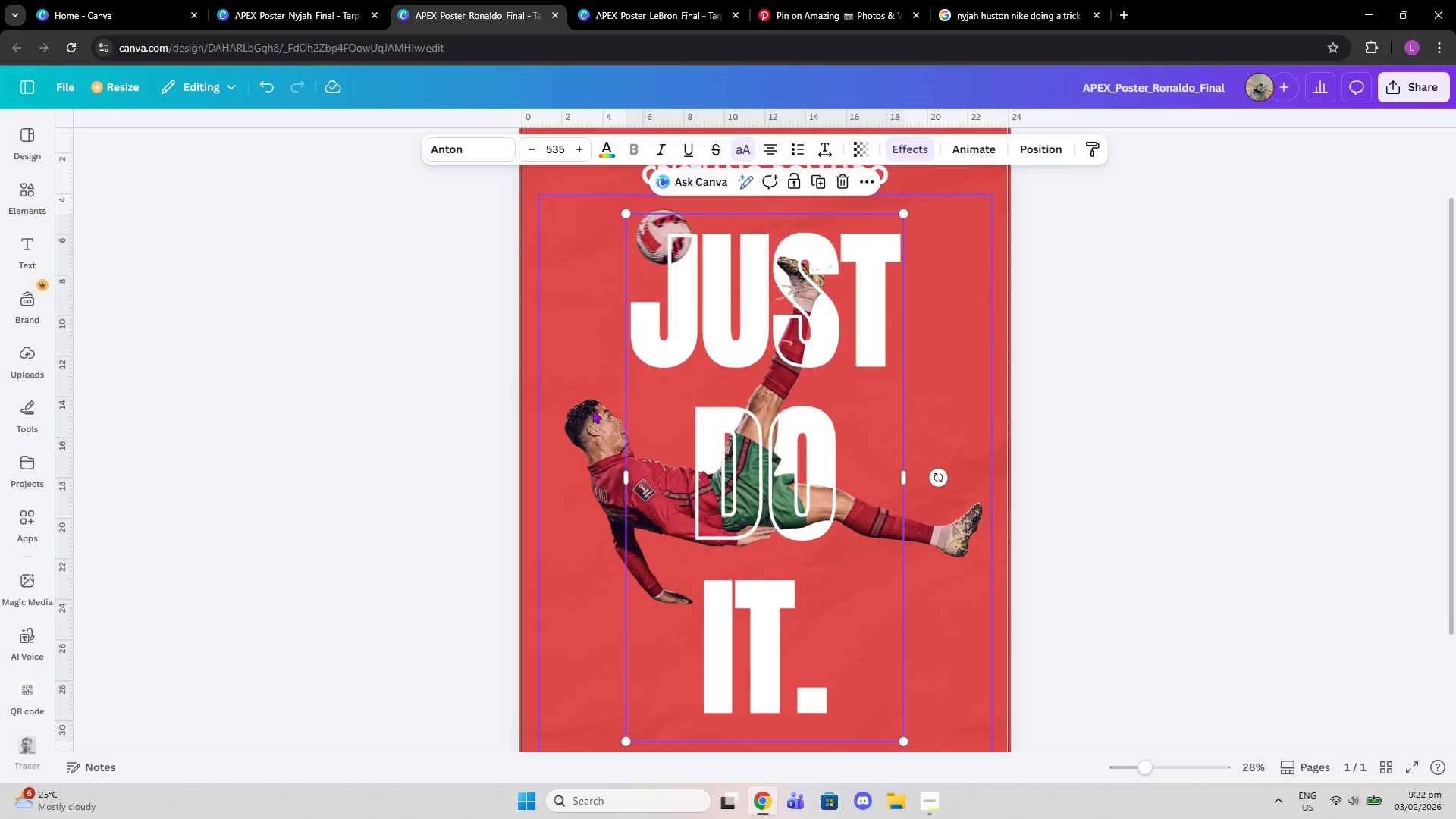 
left_click([592, 410])
 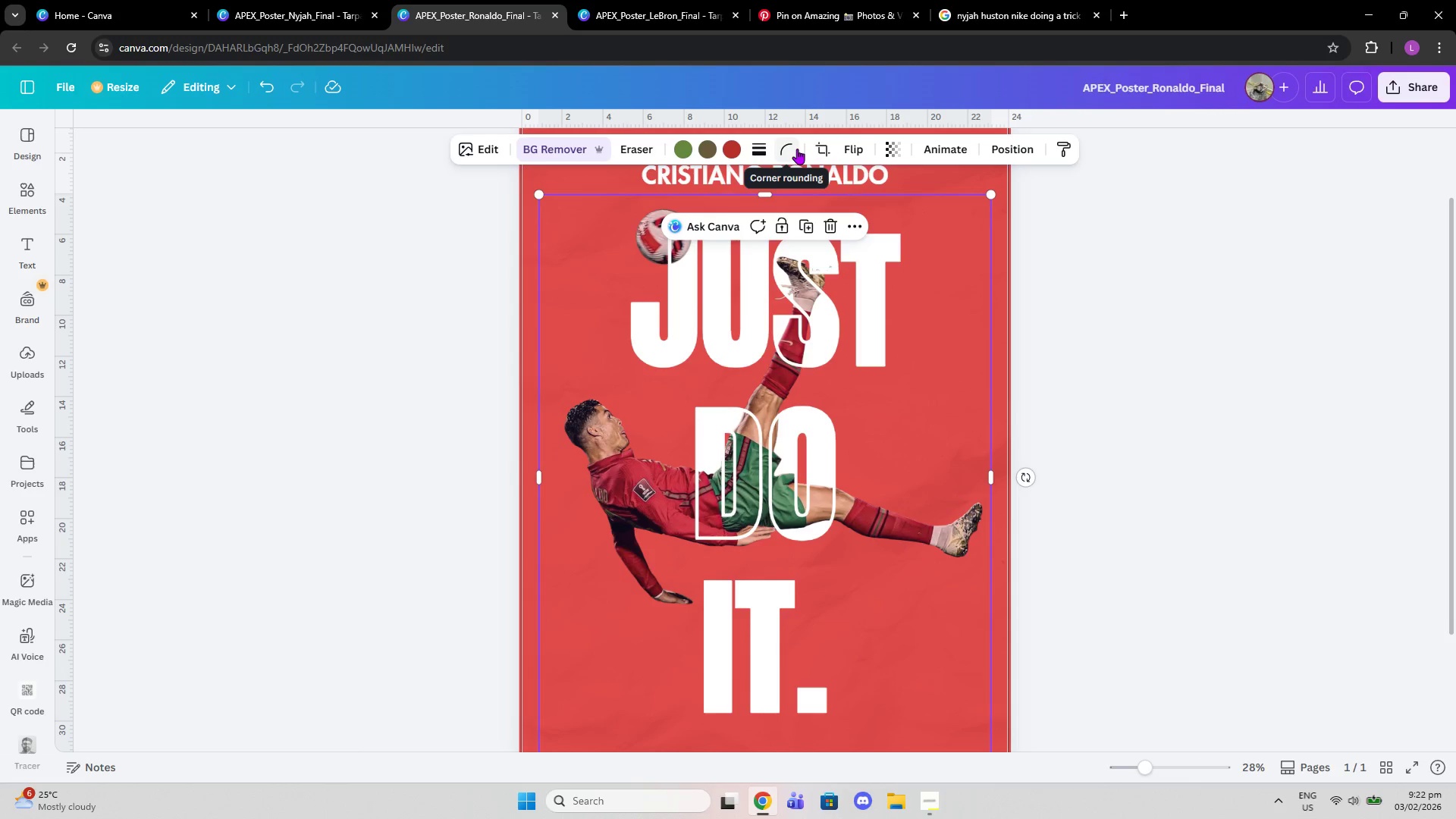 
wait(5.06)
 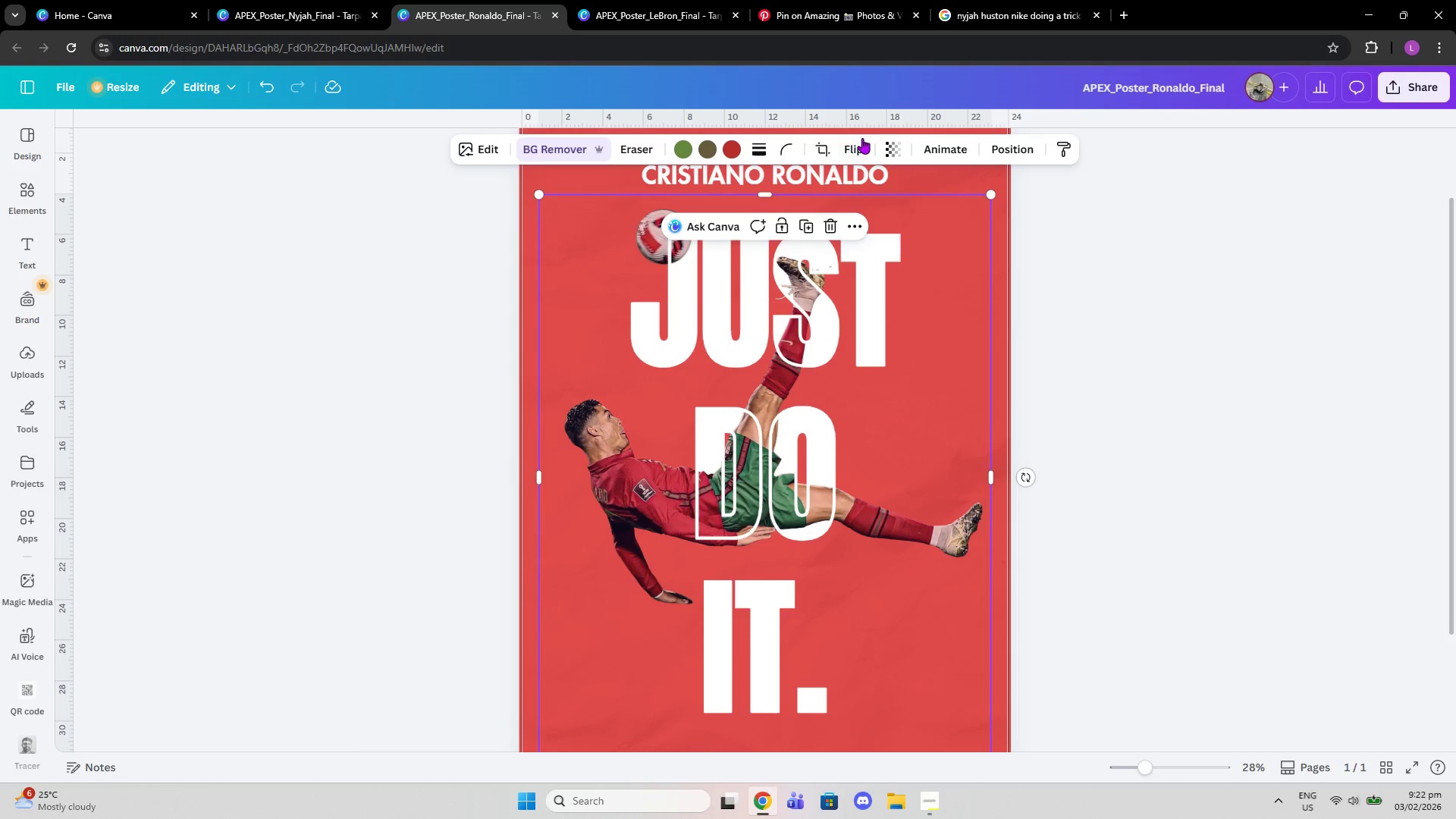 
left_click([646, 147])
 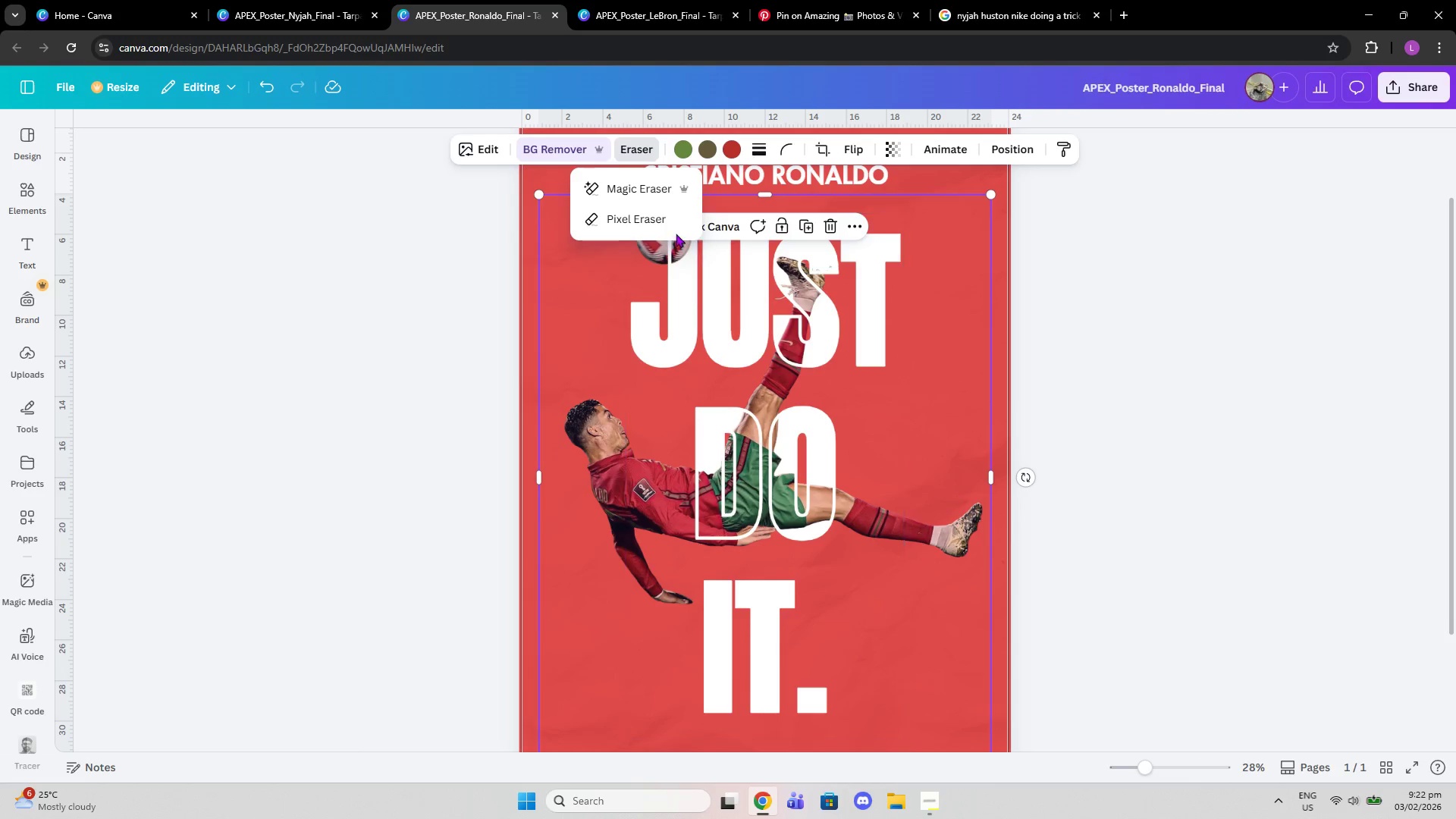 
left_click([661, 230])
 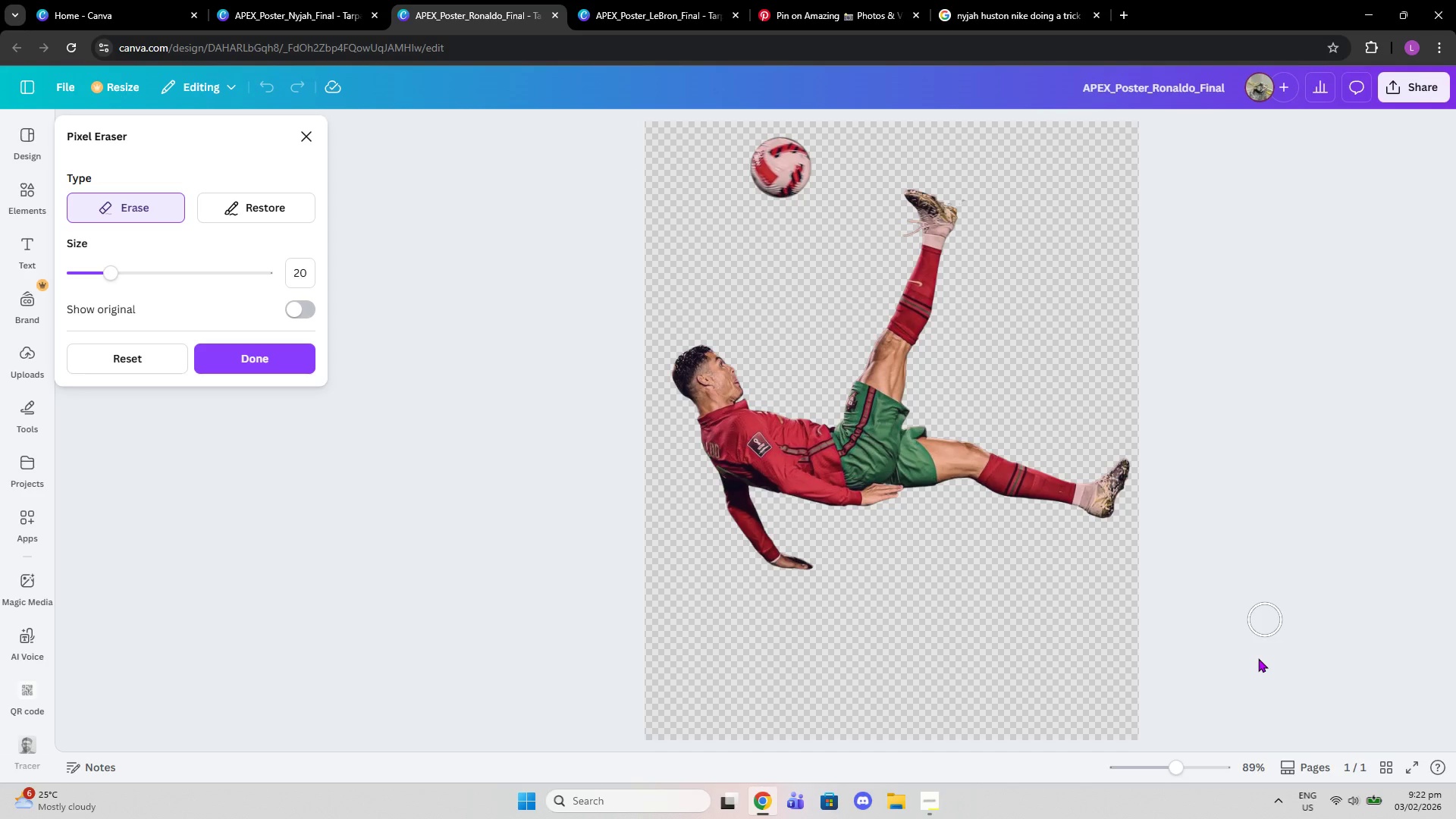 
left_click_drag(start_coordinate=[1181, 761], to_coordinate=[1221, 761])
 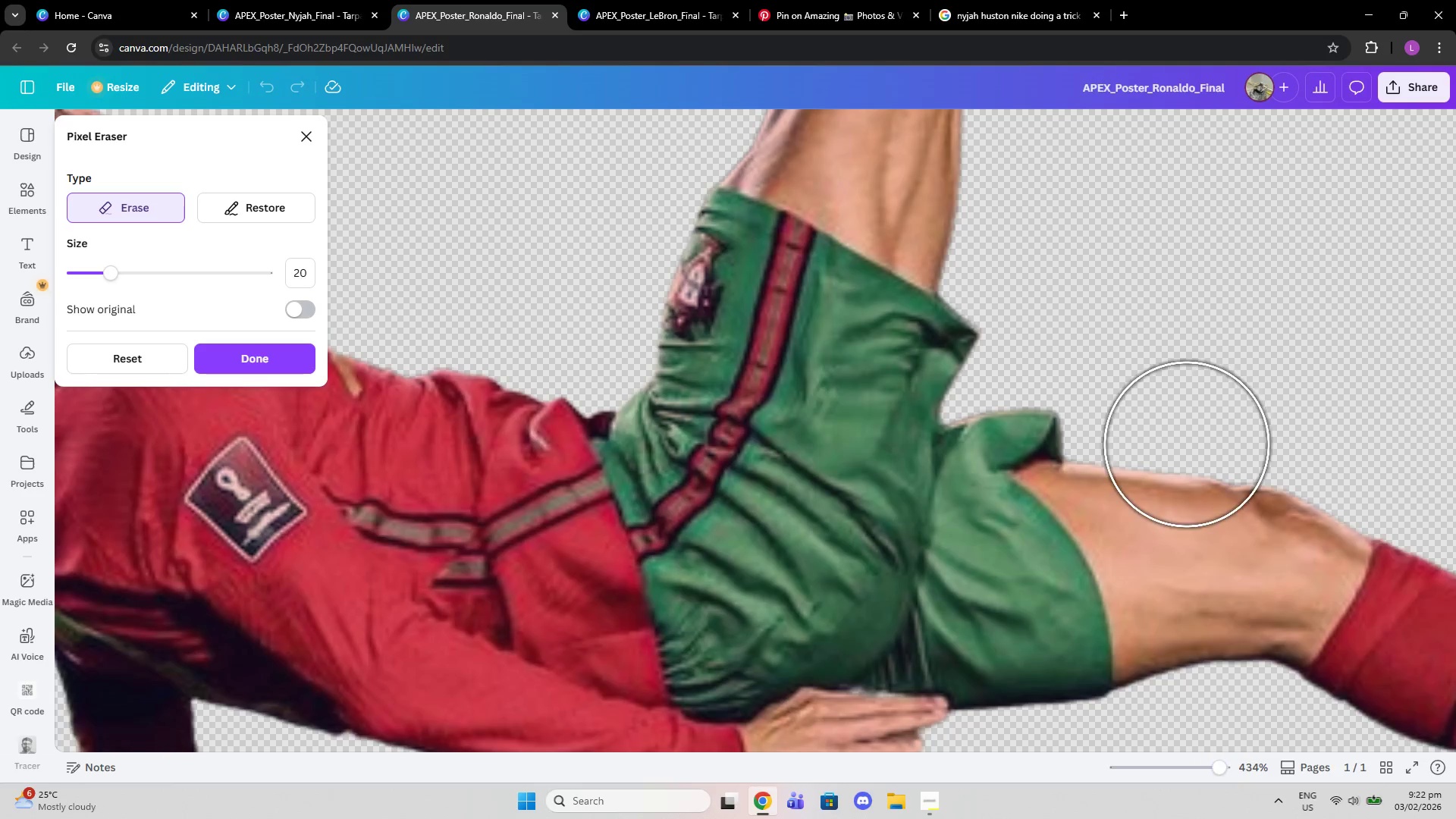 
scroll: coordinate [1194, 479], scroll_direction: up, amount: 15.0
 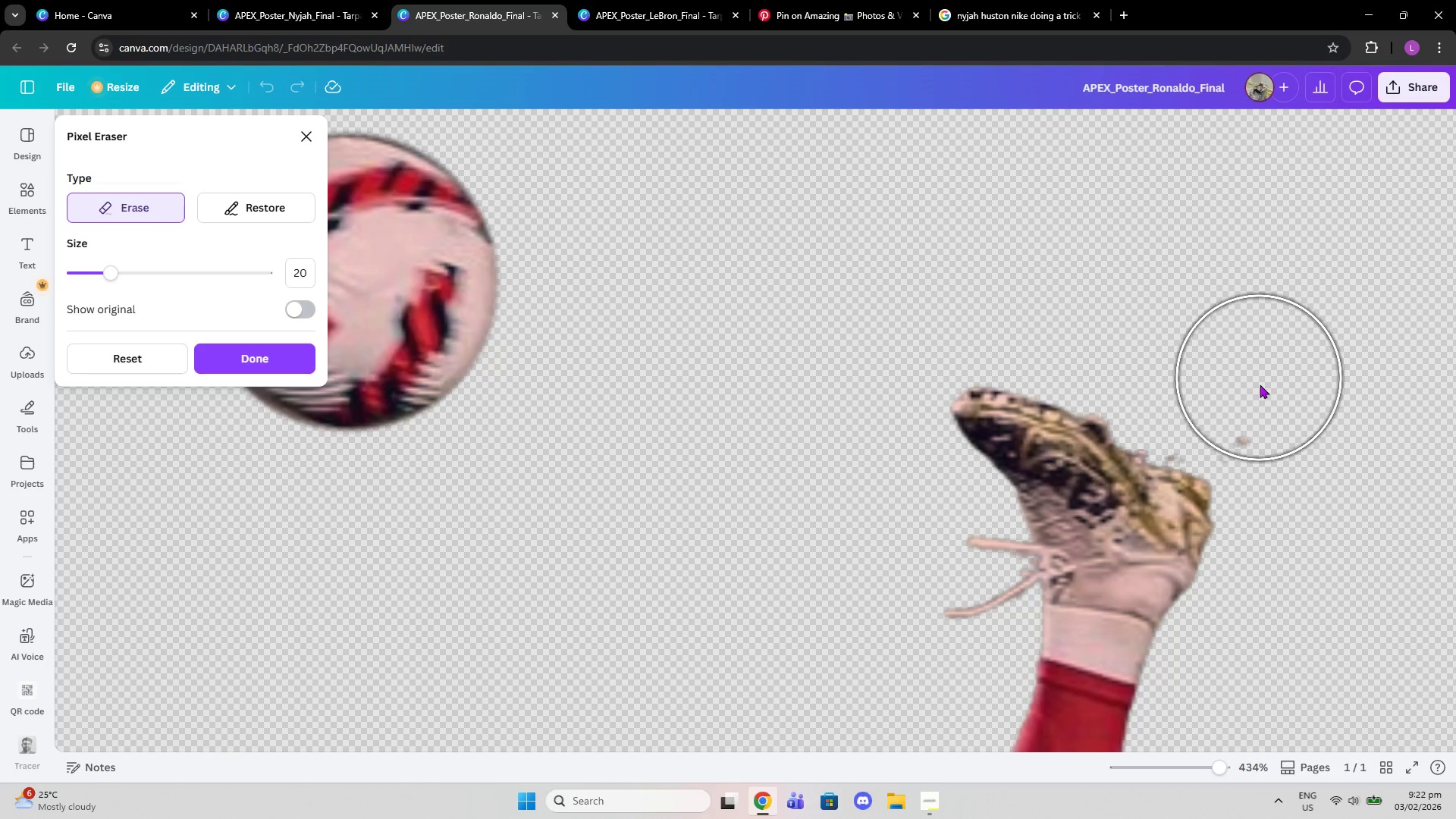 
left_click([1260, 384])
 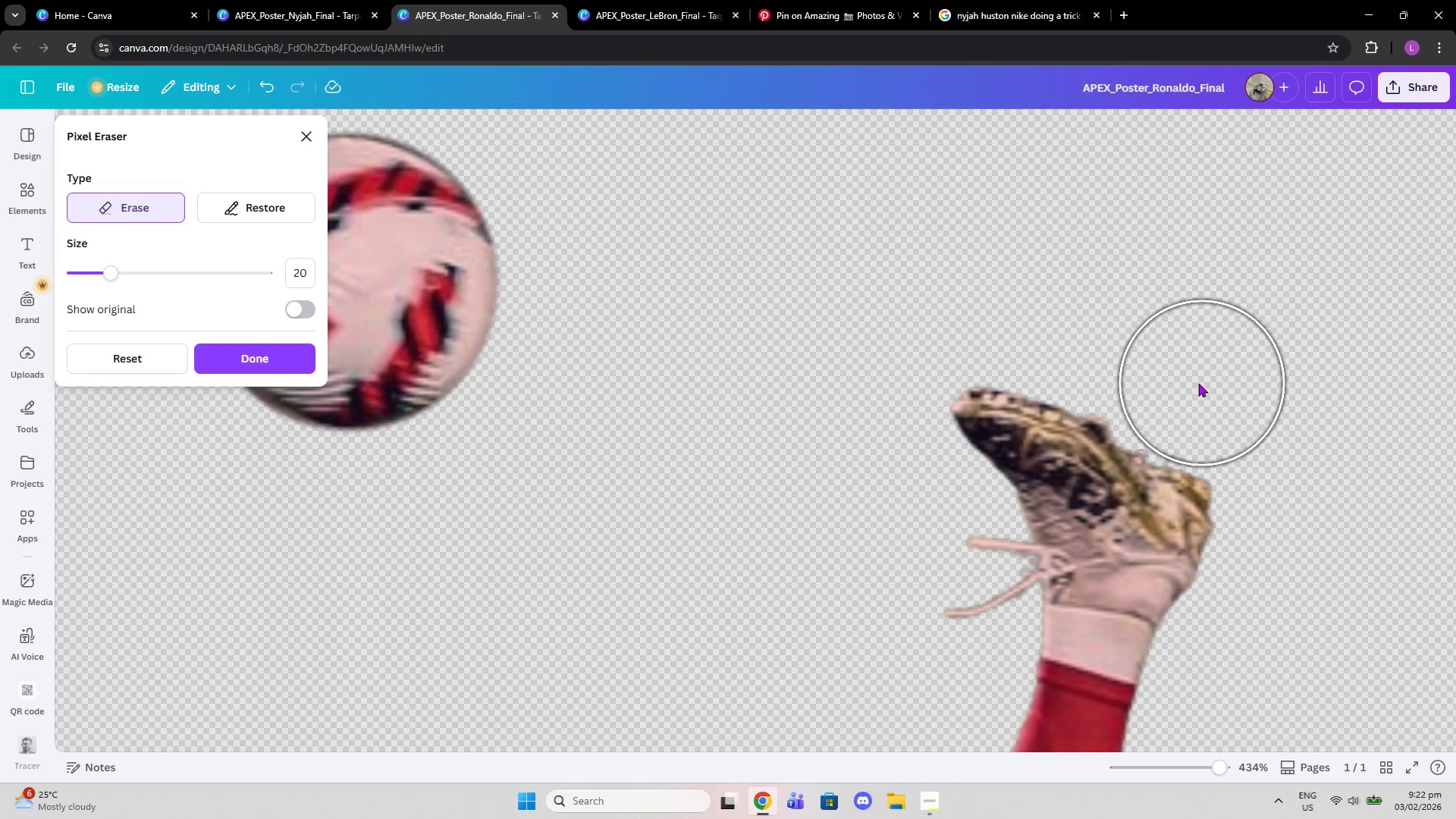 
left_click([1195, 383])
 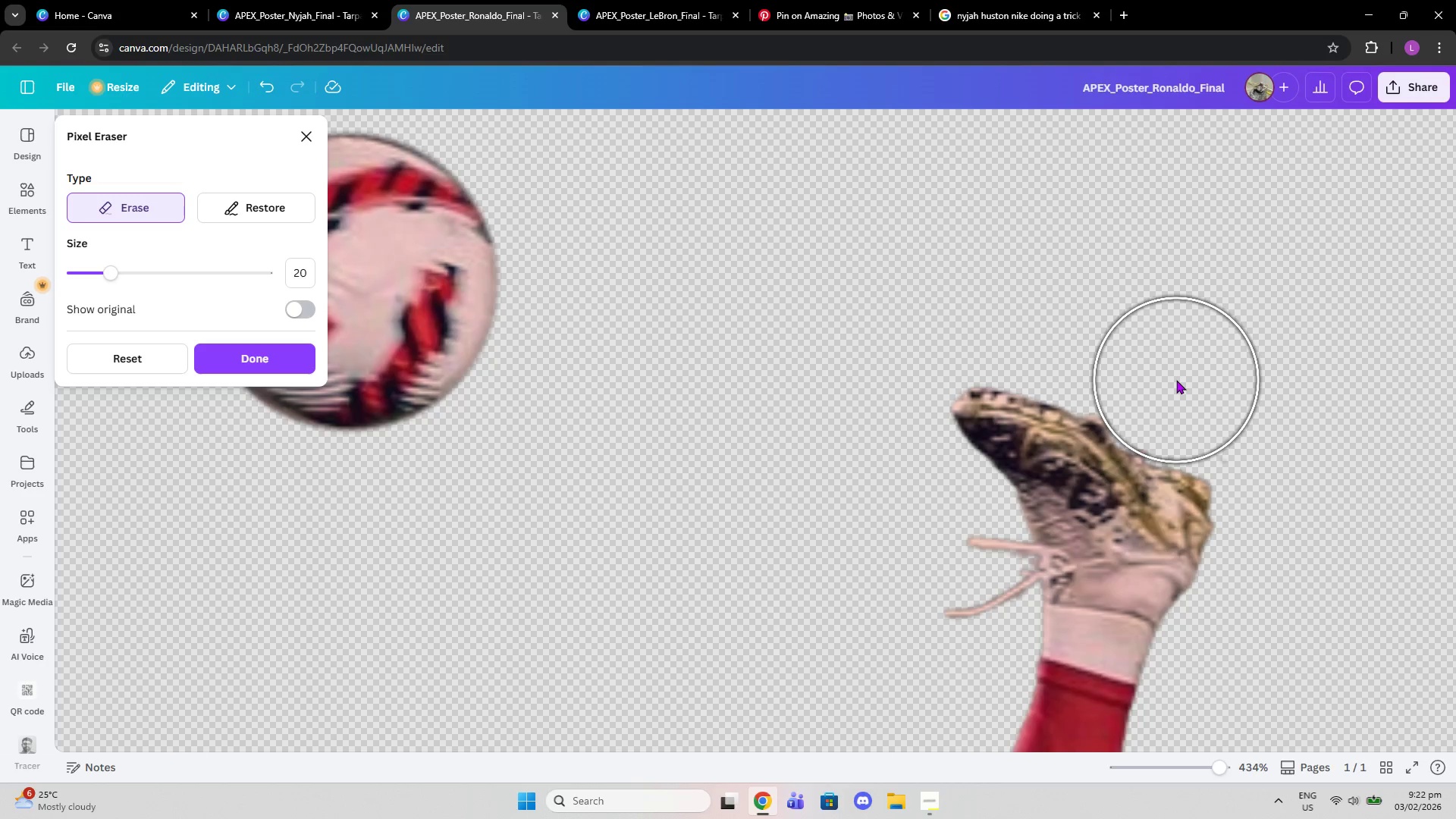 
left_click([1176, 380])
 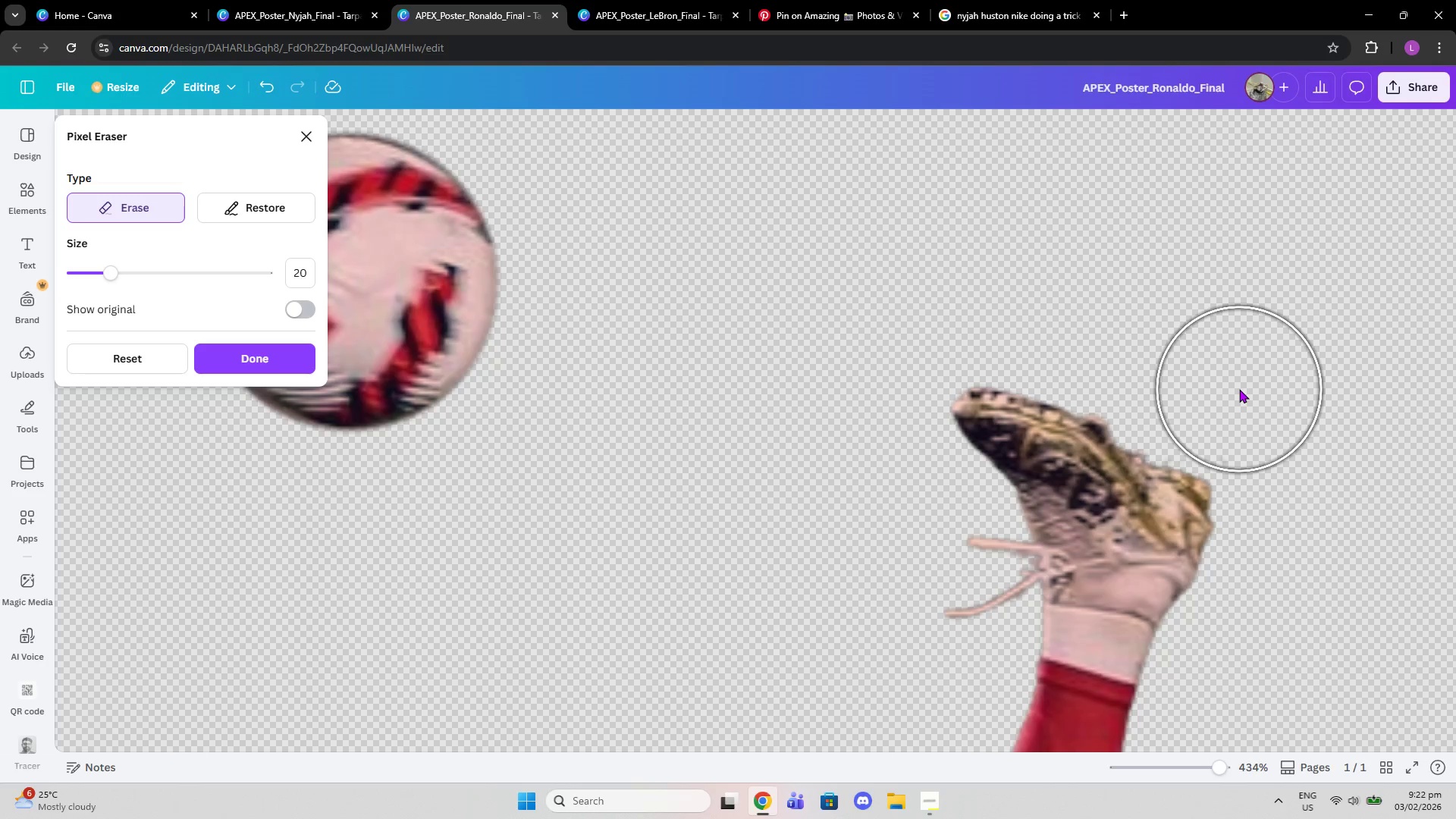 
left_click([1238, 392])
 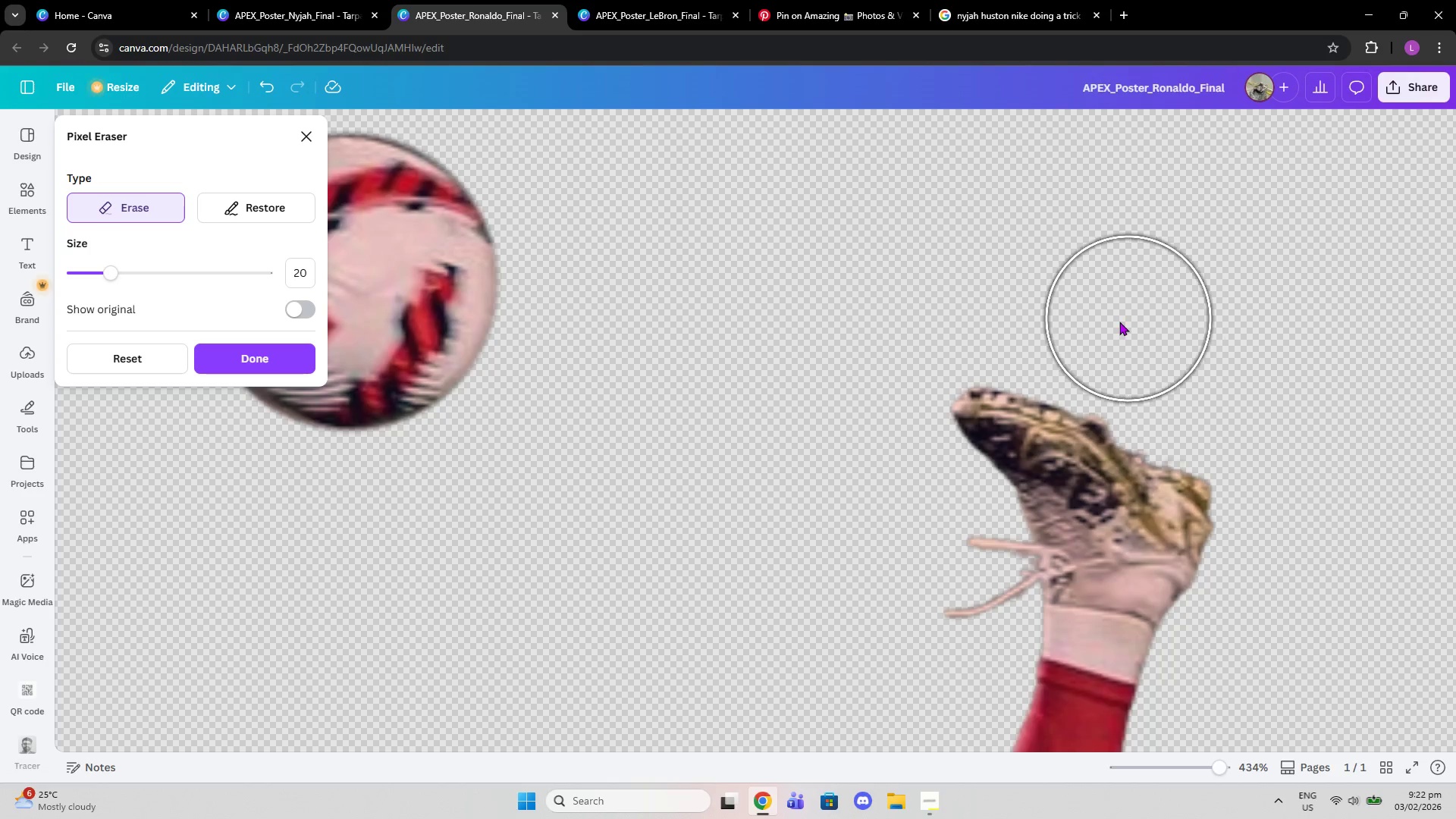 
left_click([1119, 322])
 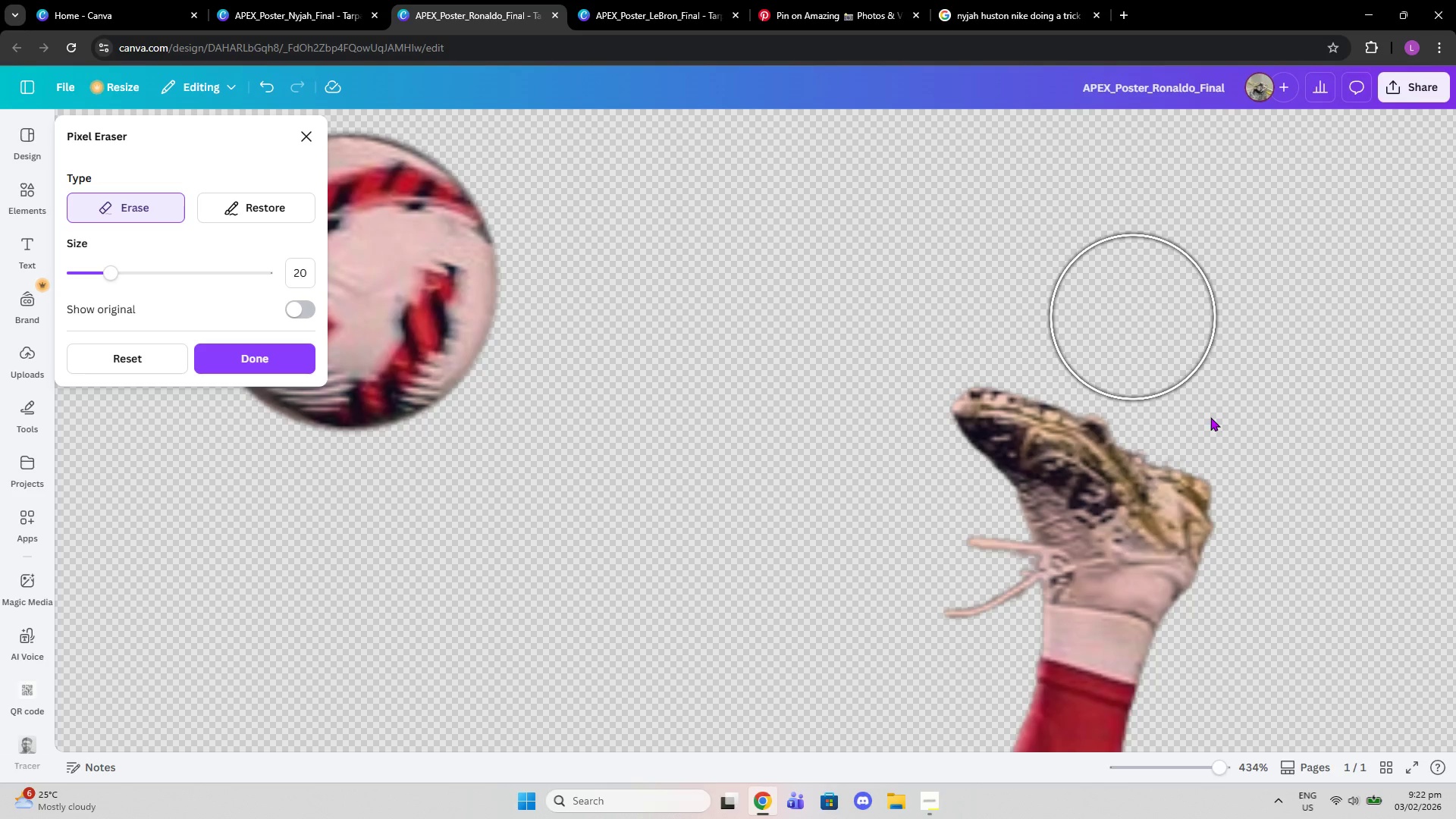 
left_click_drag(start_coordinate=[1178, 325], to_coordinate=[707, 528])
 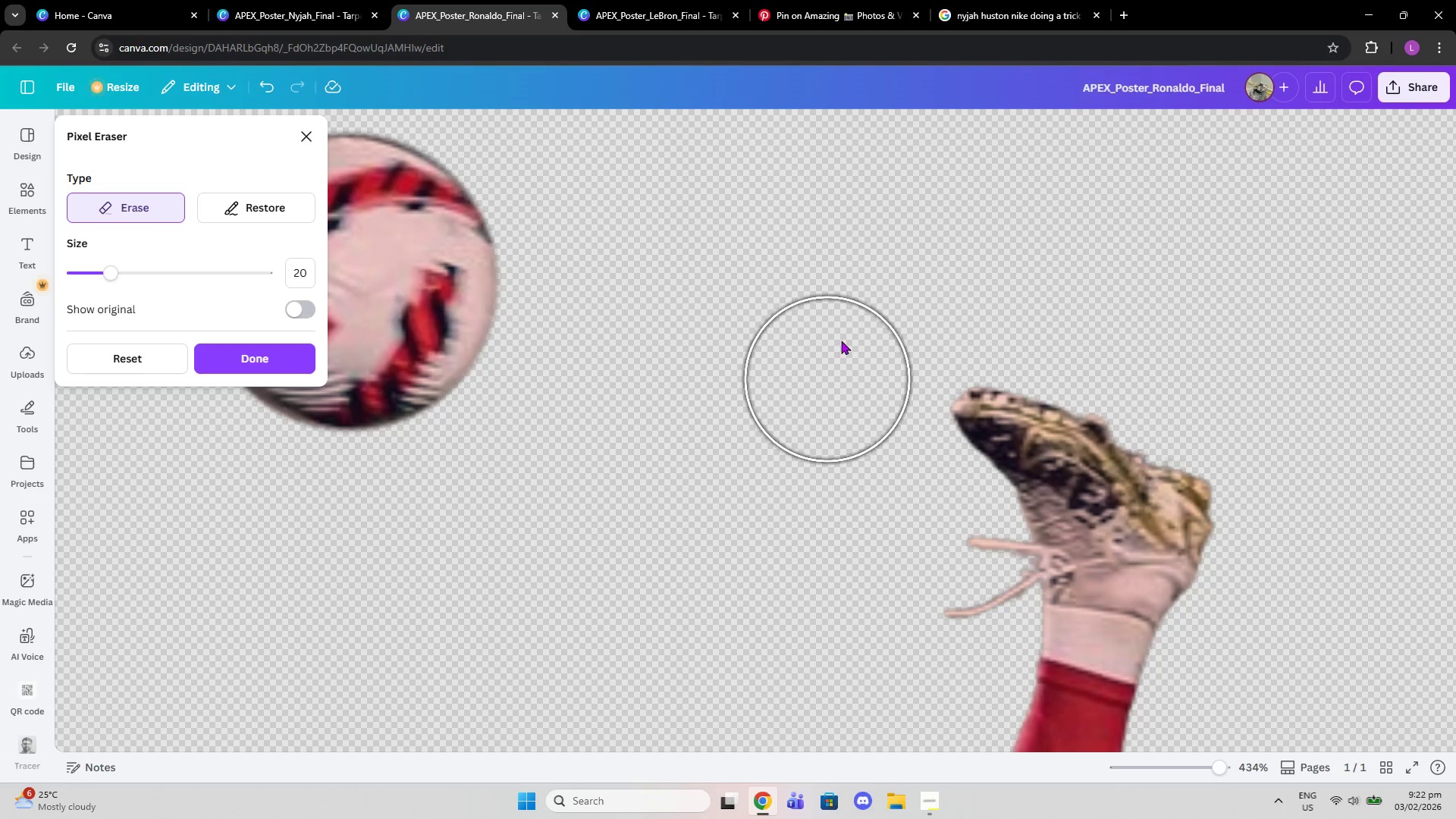 
left_click_drag(start_coordinate=[856, 294], to_coordinate=[803, 545])
 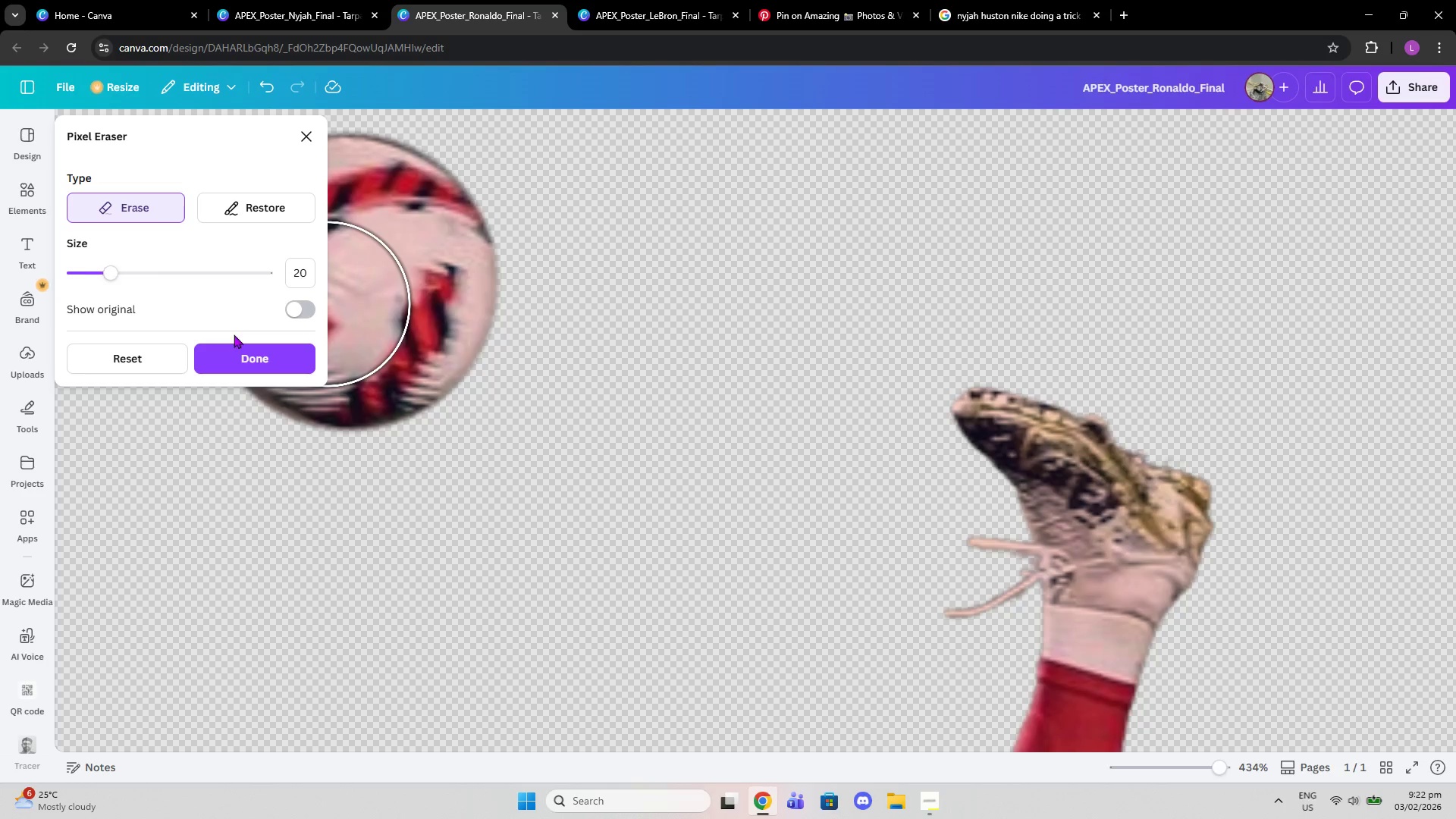 
left_click([253, 364])
 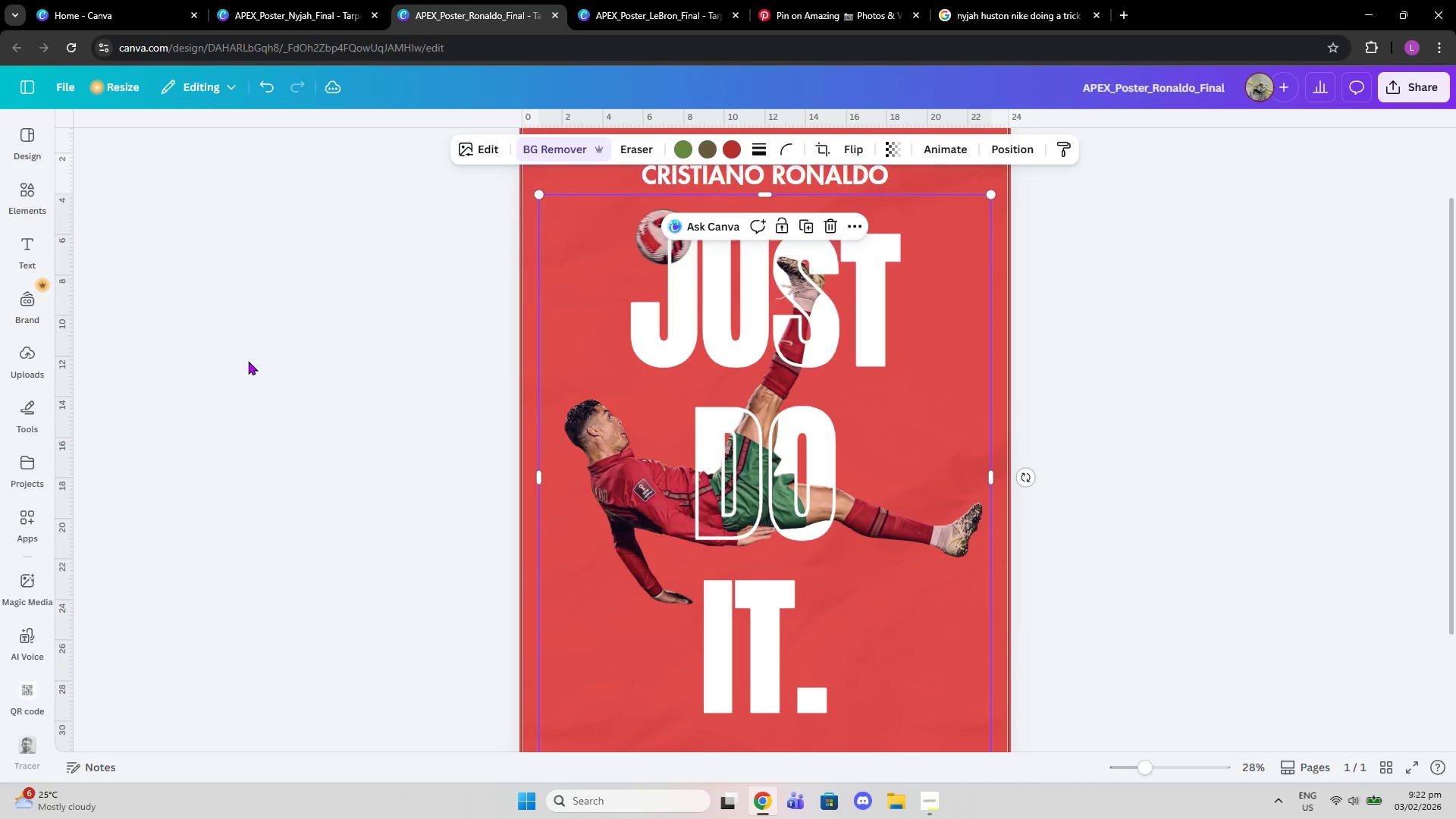 
left_click([1156, 382])
 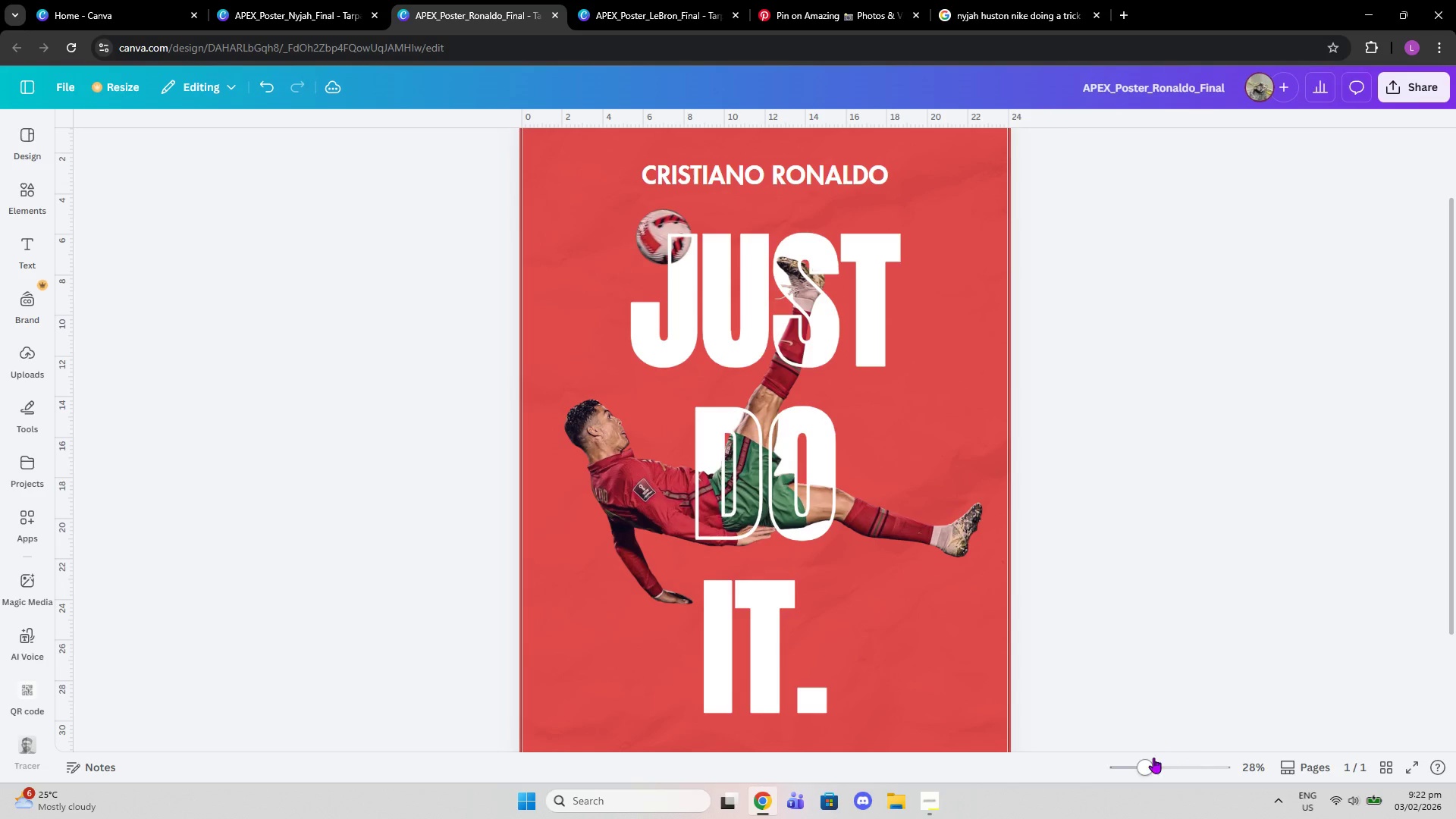 
left_click_drag(start_coordinate=[1149, 767], to_coordinate=[1131, 768])
 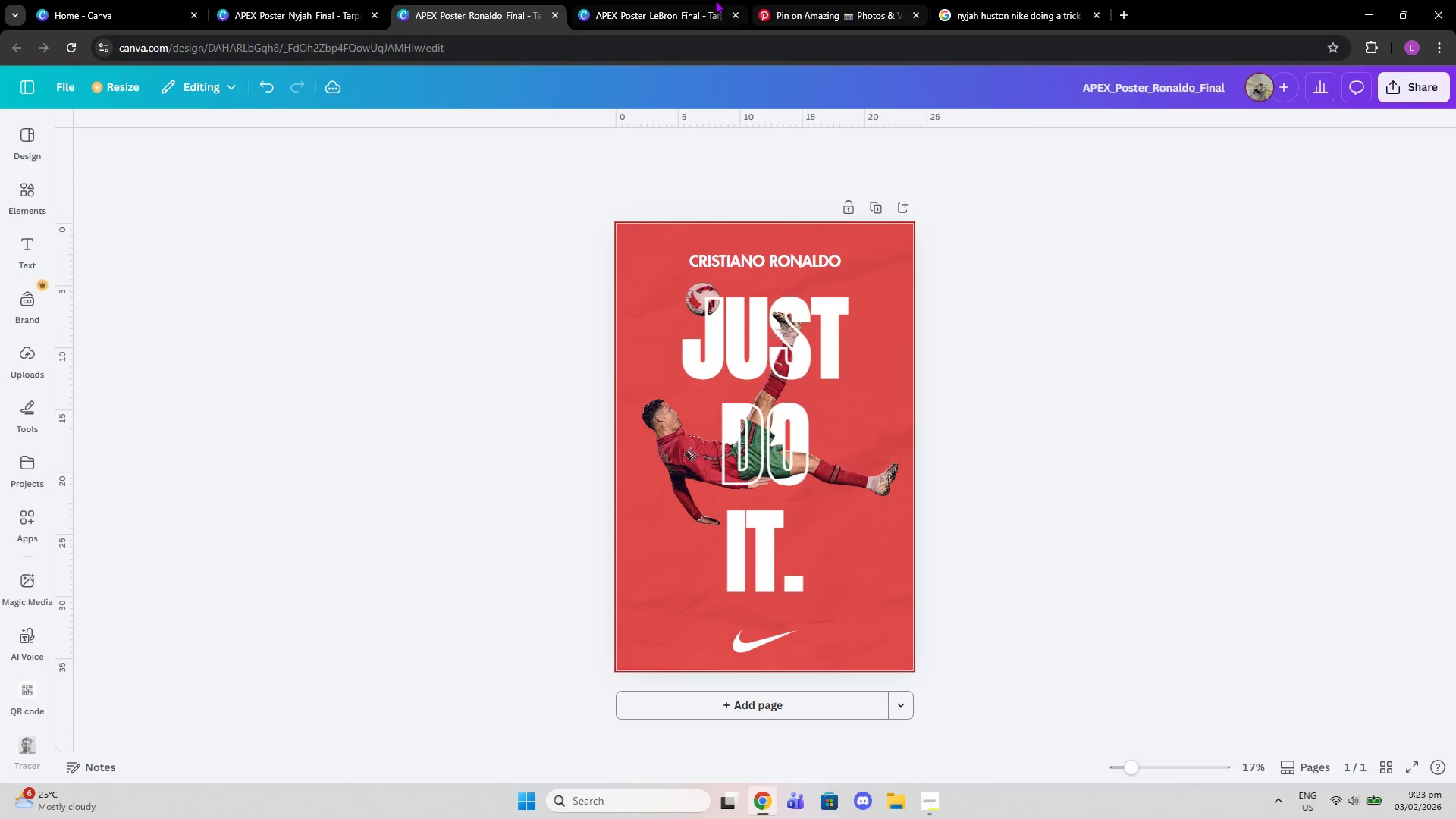 
left_click([715, 0])
 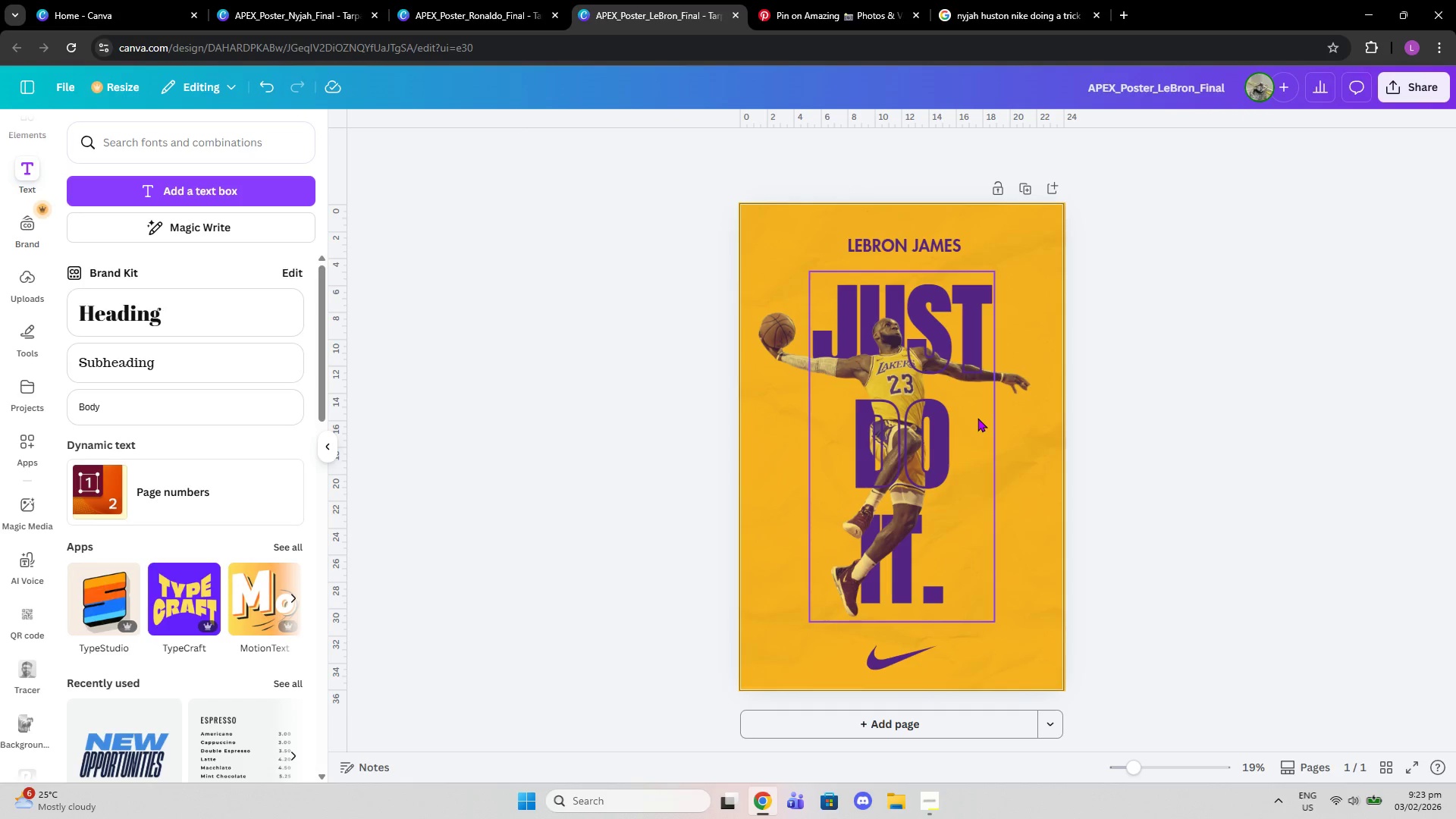 
wait(10.02)
 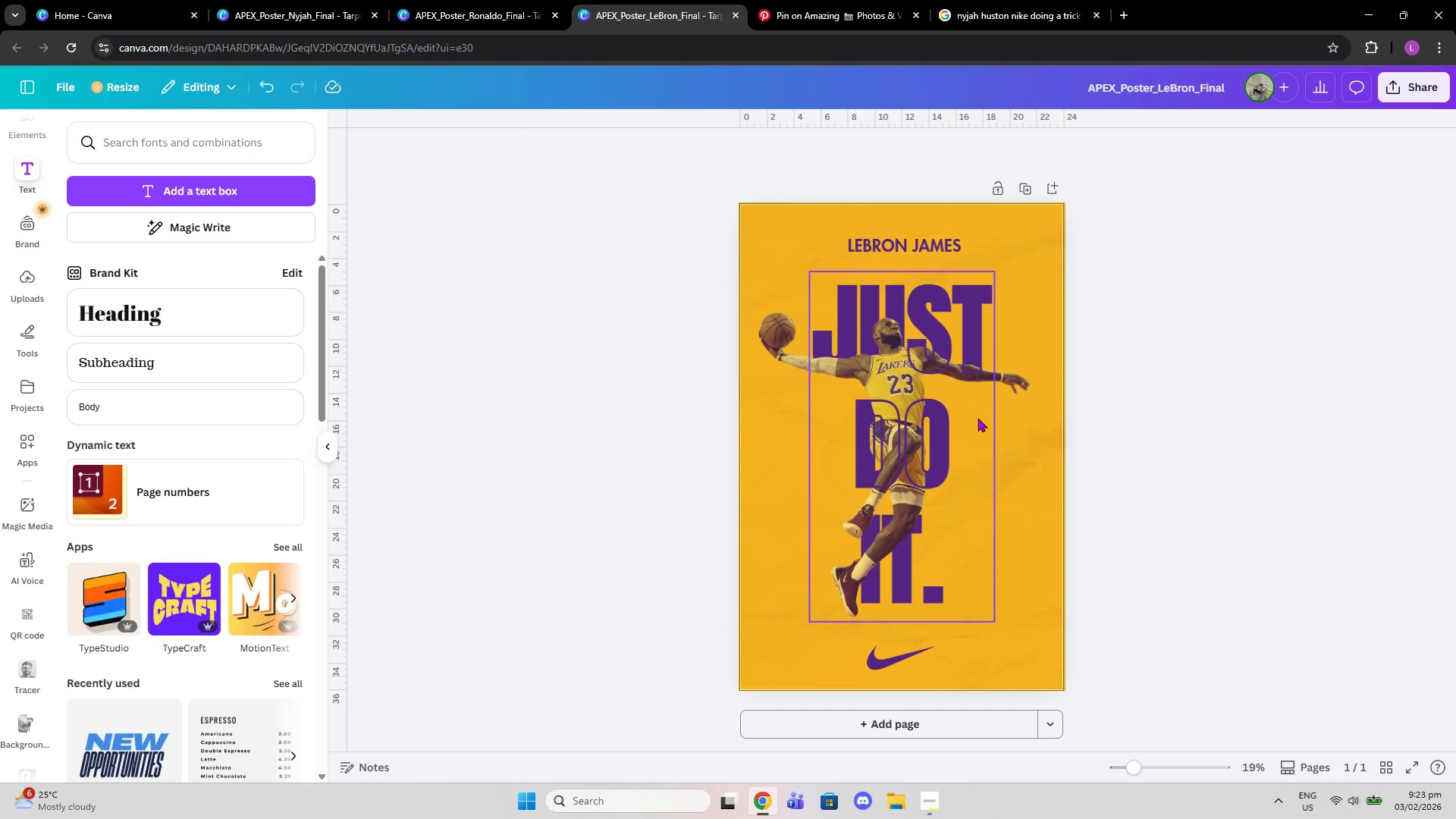 
left_click([885, 327])
 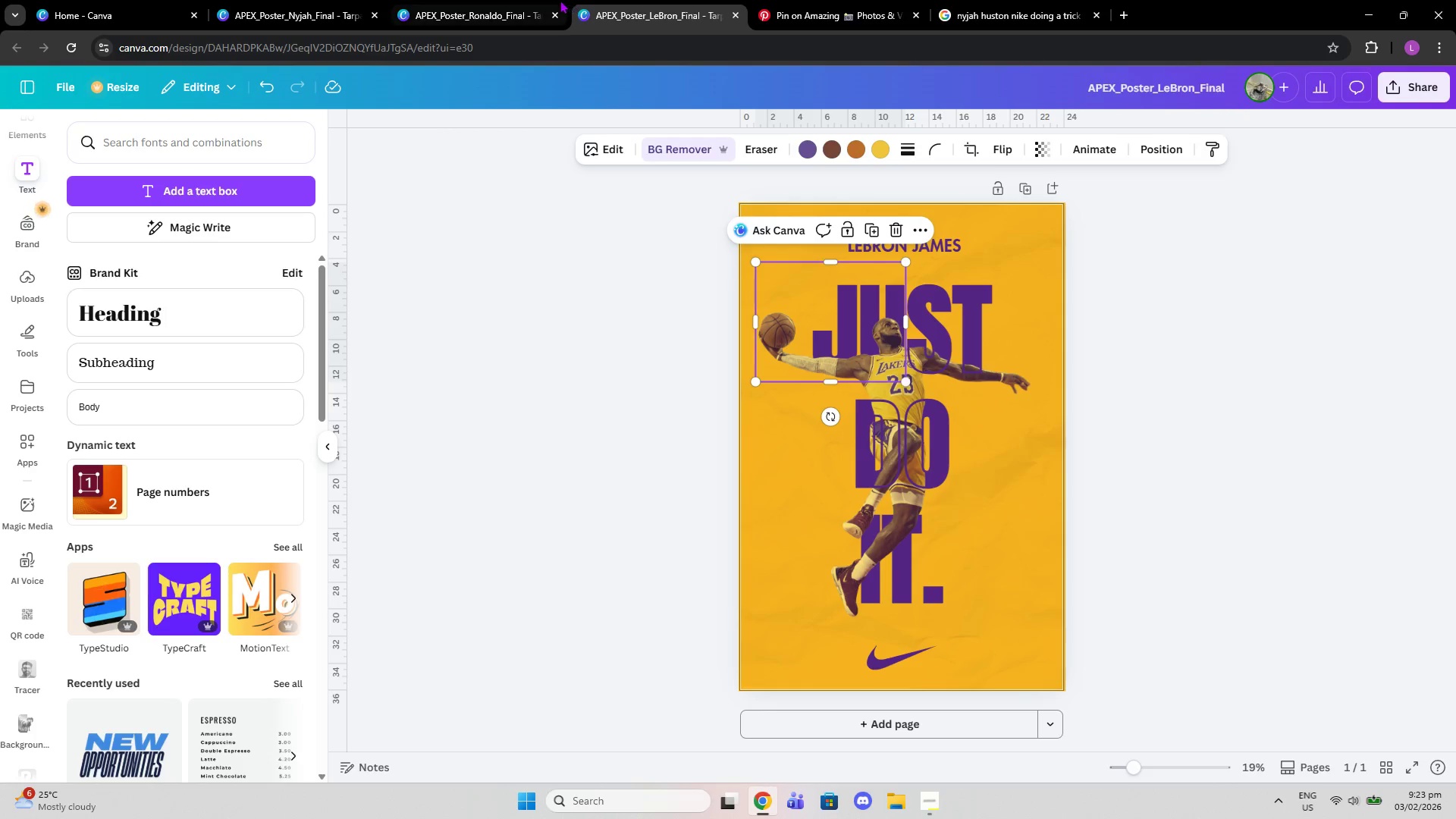 
left_click([504, 0])
 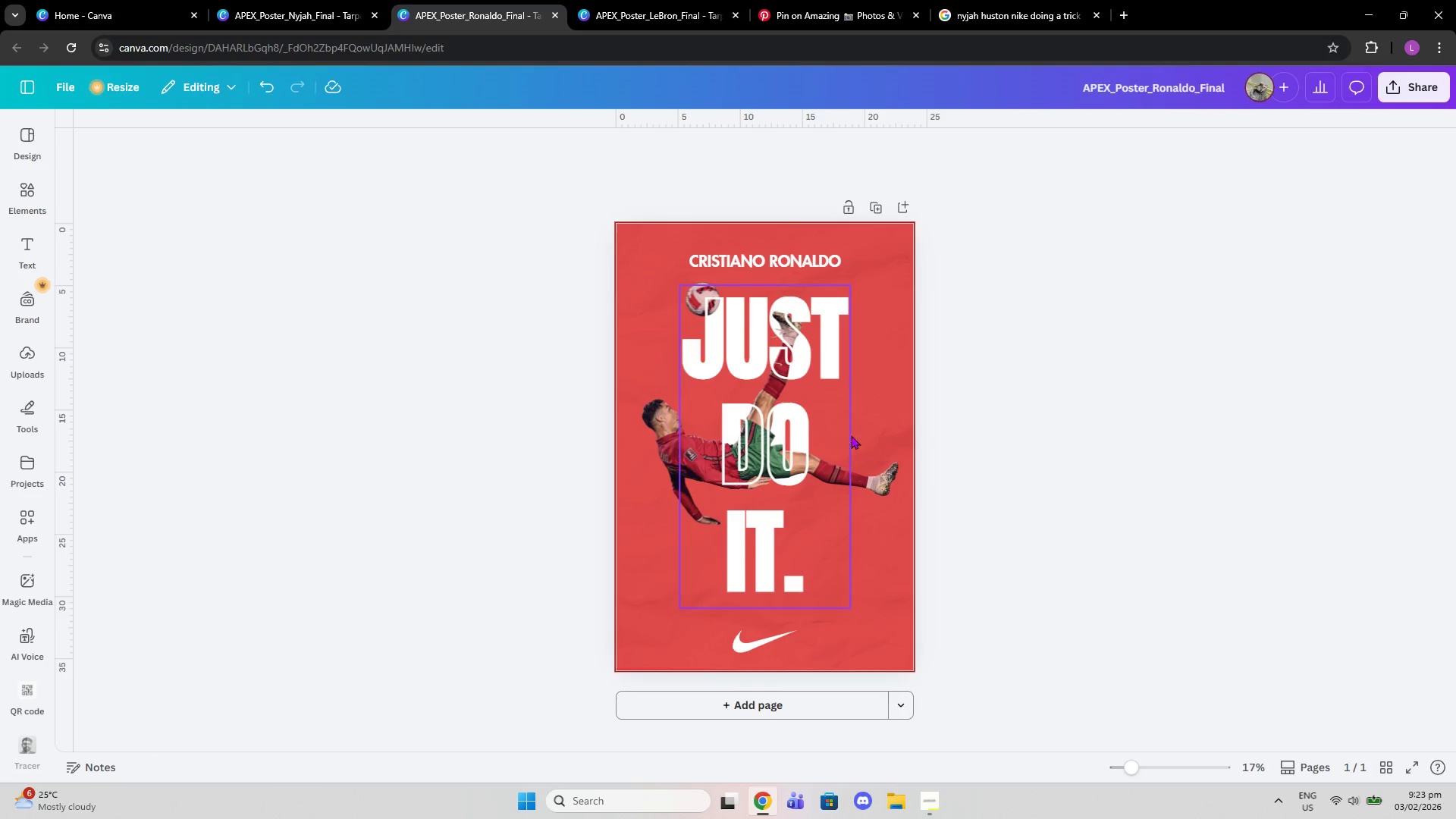 
left_click([861, 437])
 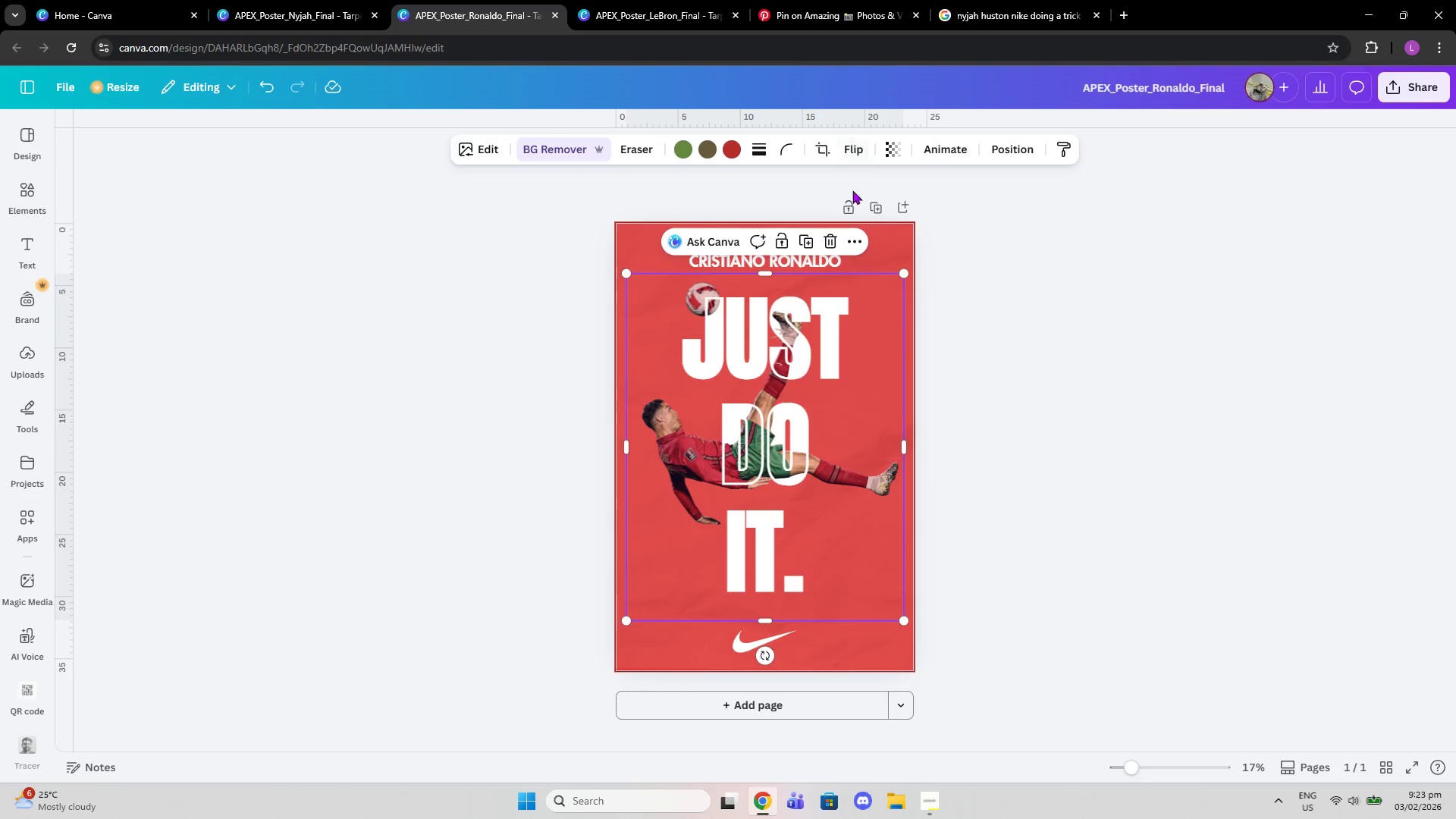 
left_click([803, 241])
 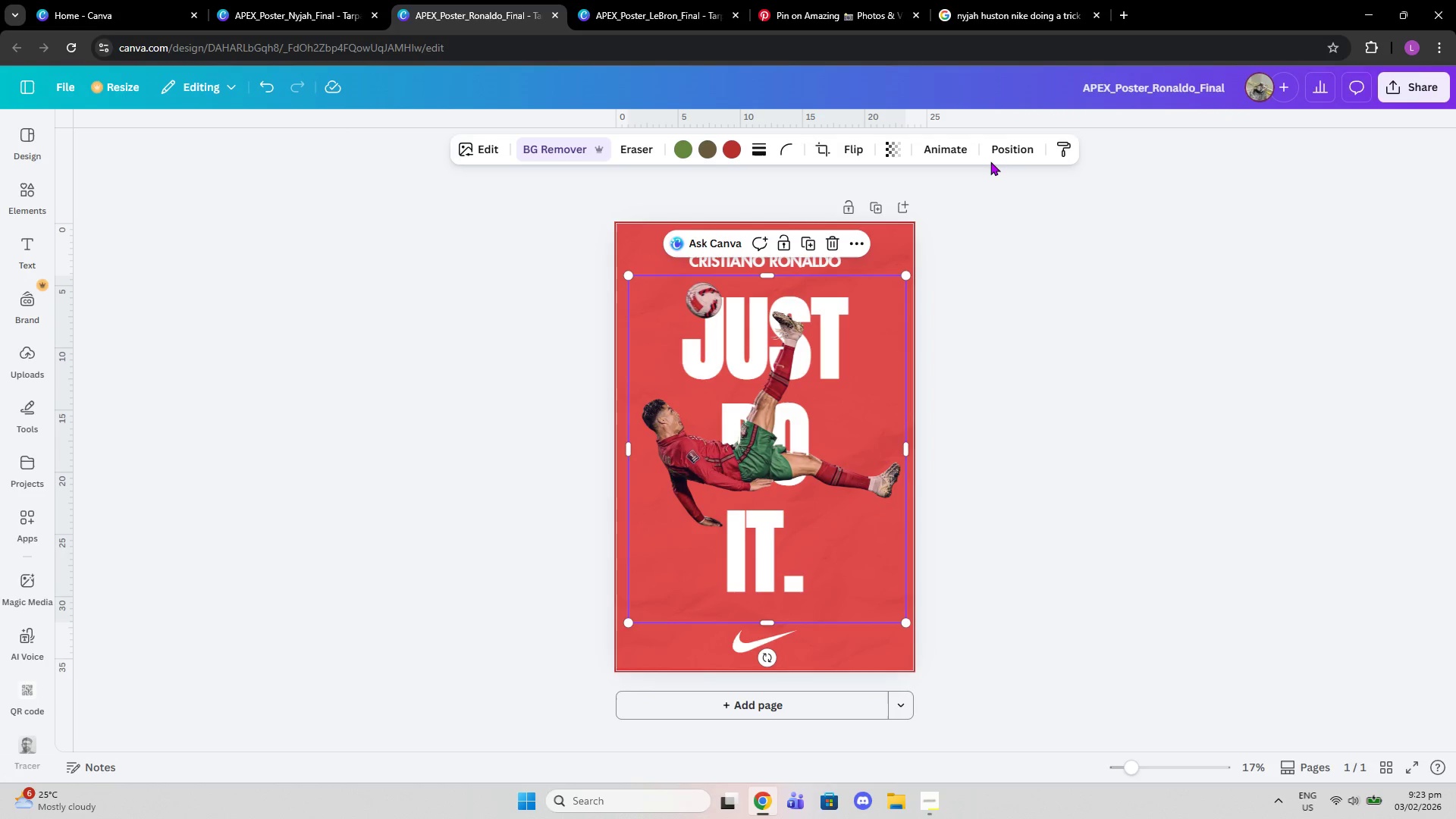 
double_click([997, 155])
 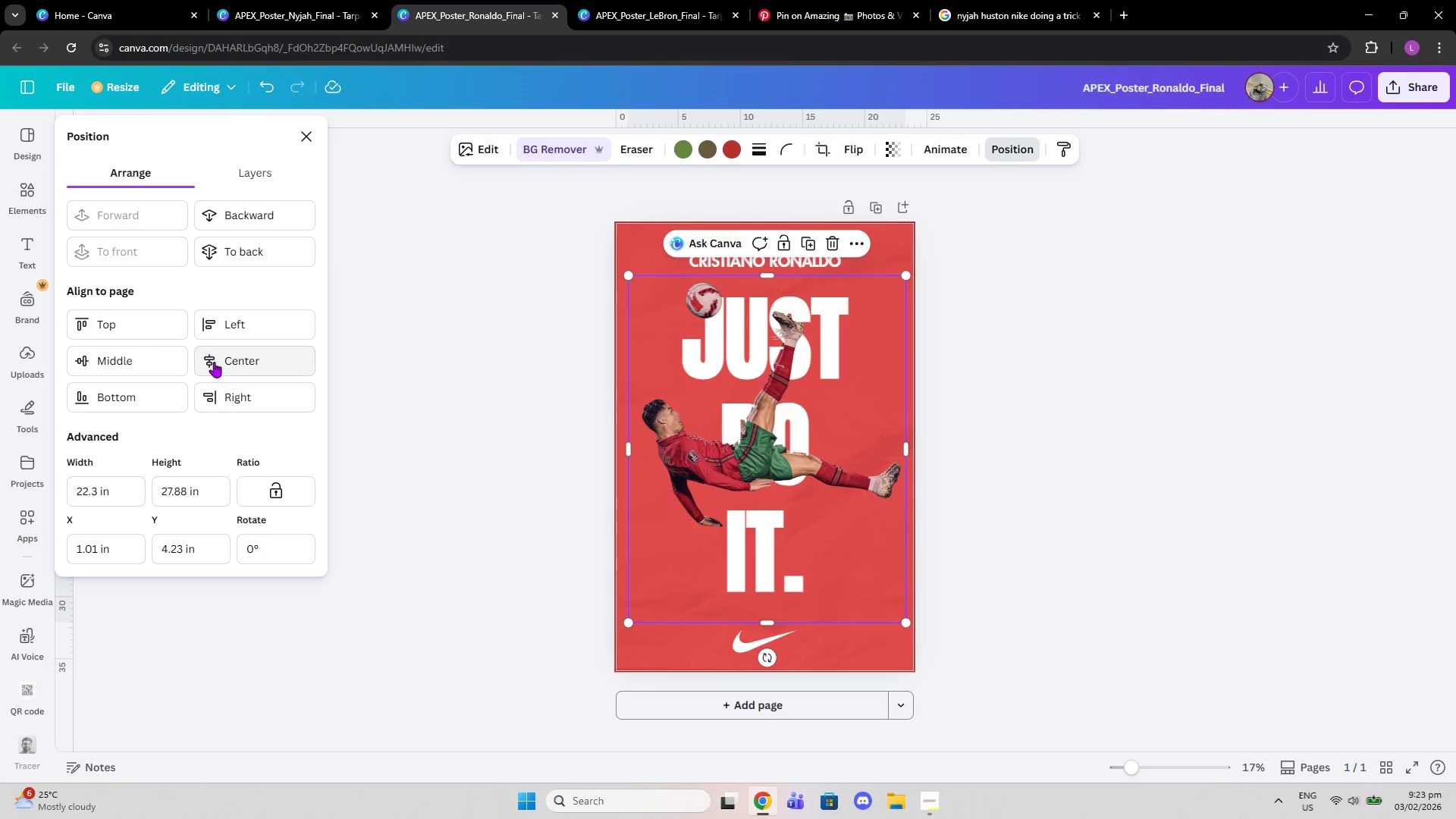 
double_click([173, 356])
 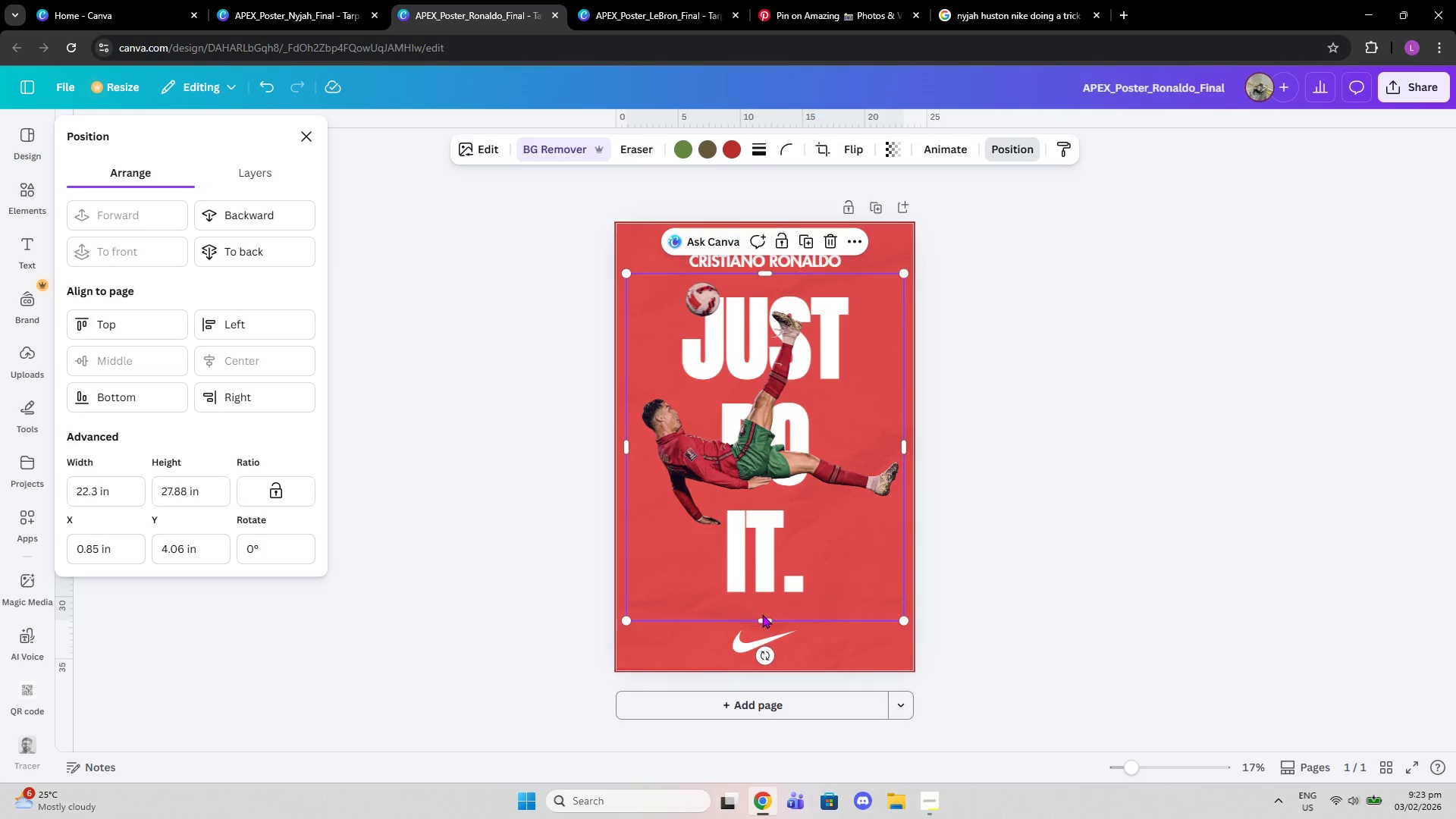 
left_click_drag(start_coordinate=[765, 620], to_coordinate=[806, 397])
 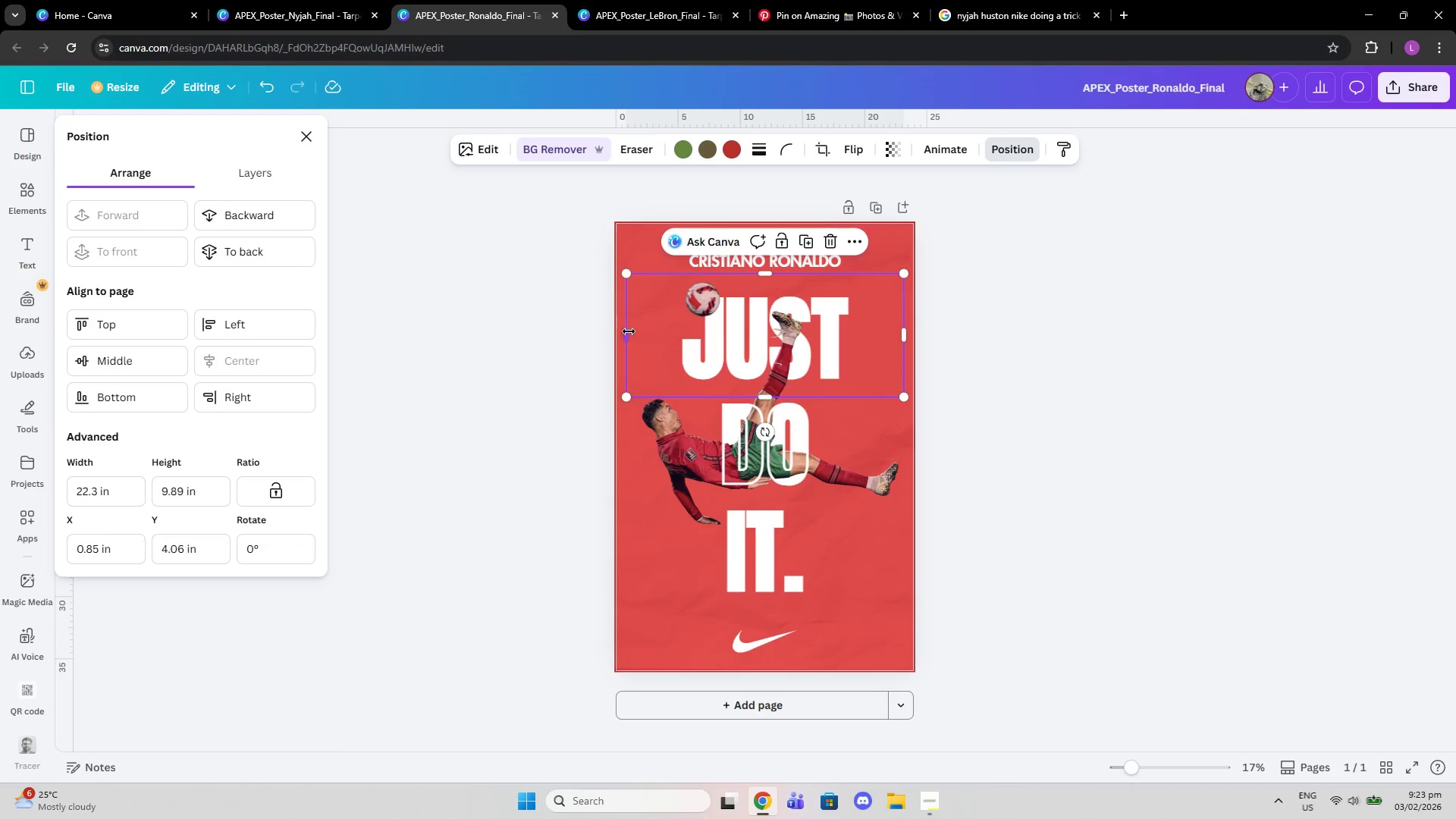 
left_click_drag(start_coordinate=[626, 331], to_coordinate=[722, 334])
 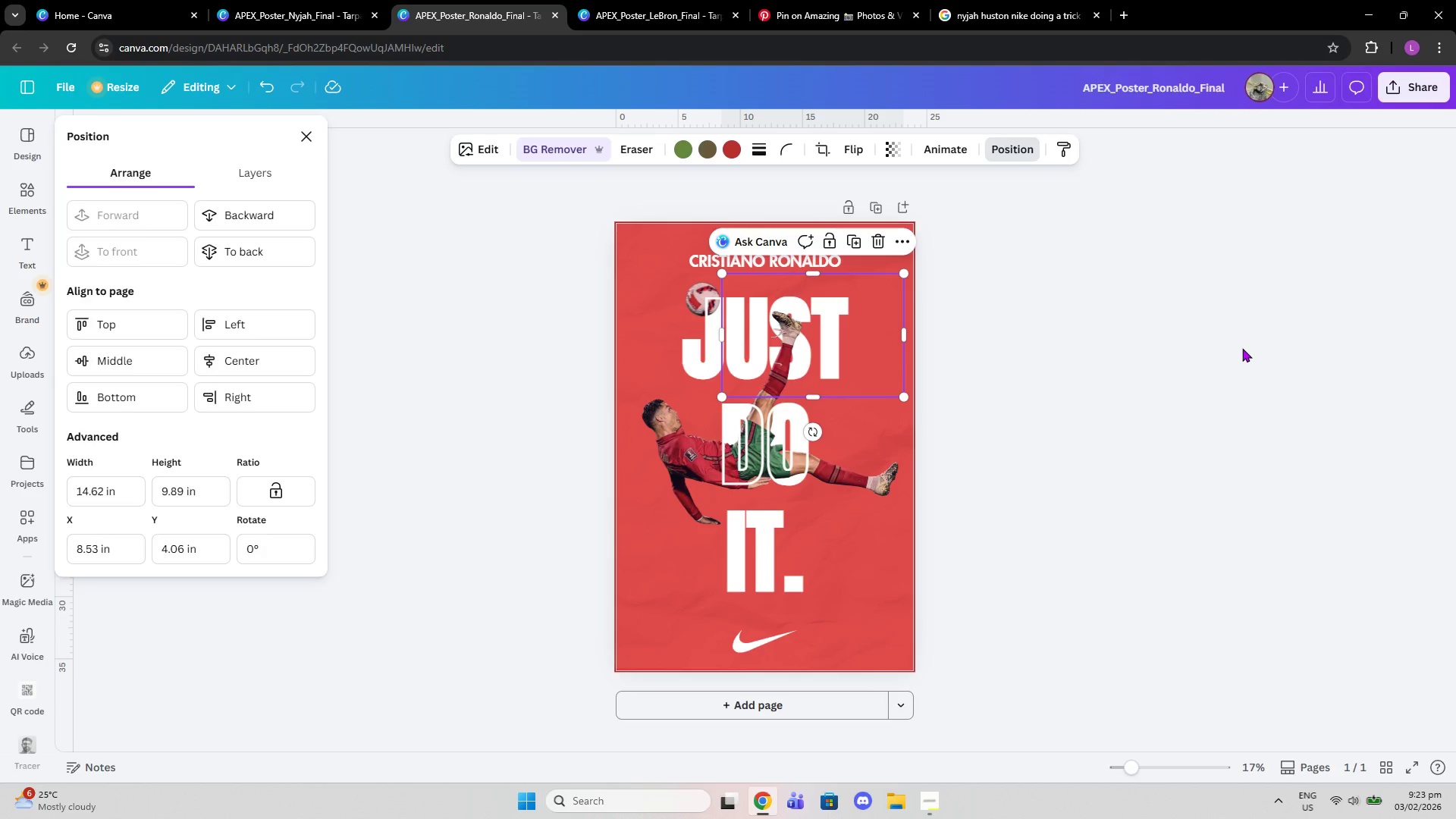 
double_click([1242, 348])
 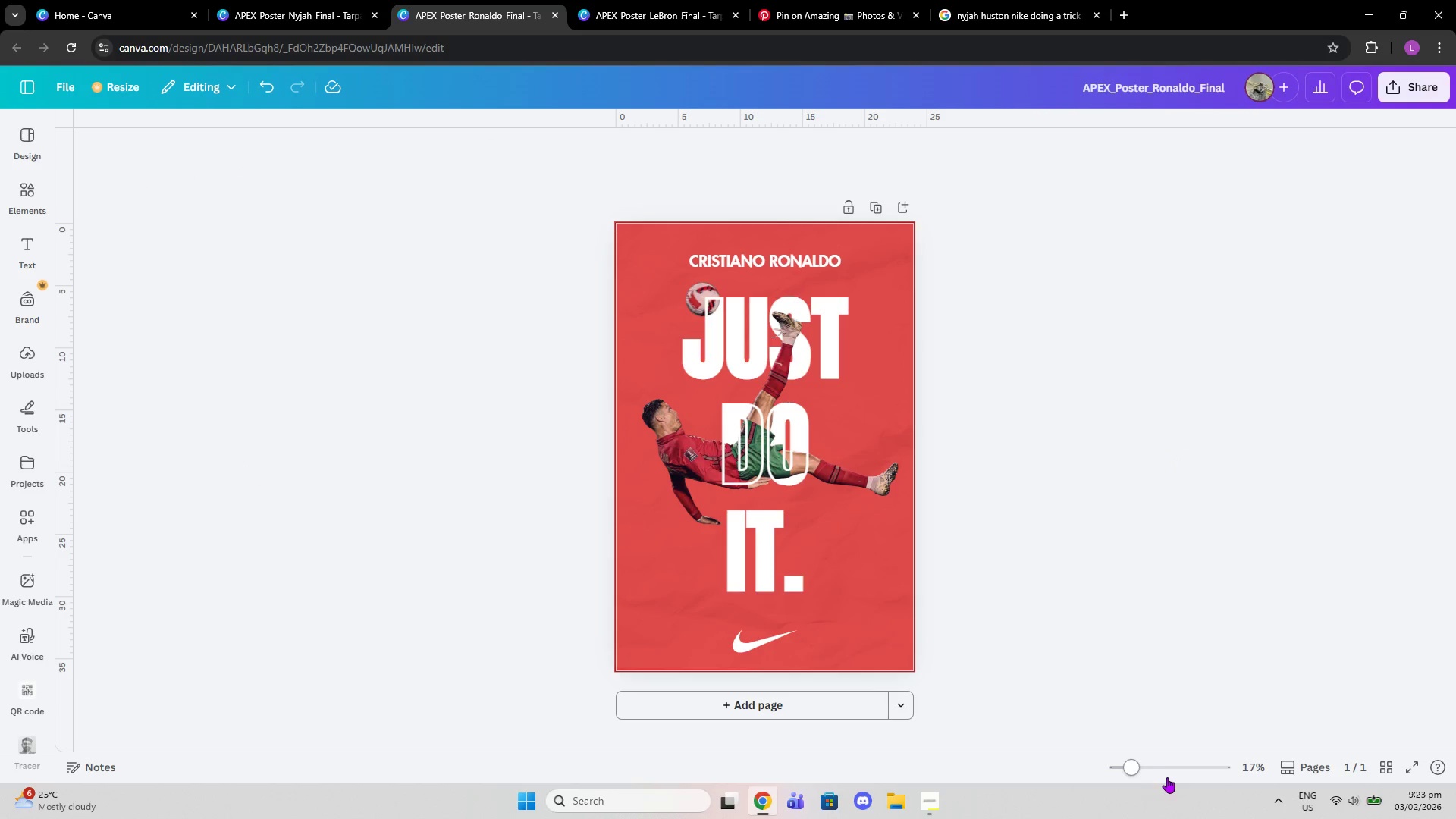 
left_click_drag(start_coordinate=[1132, 764], to_coordinate=[1150, 766])
 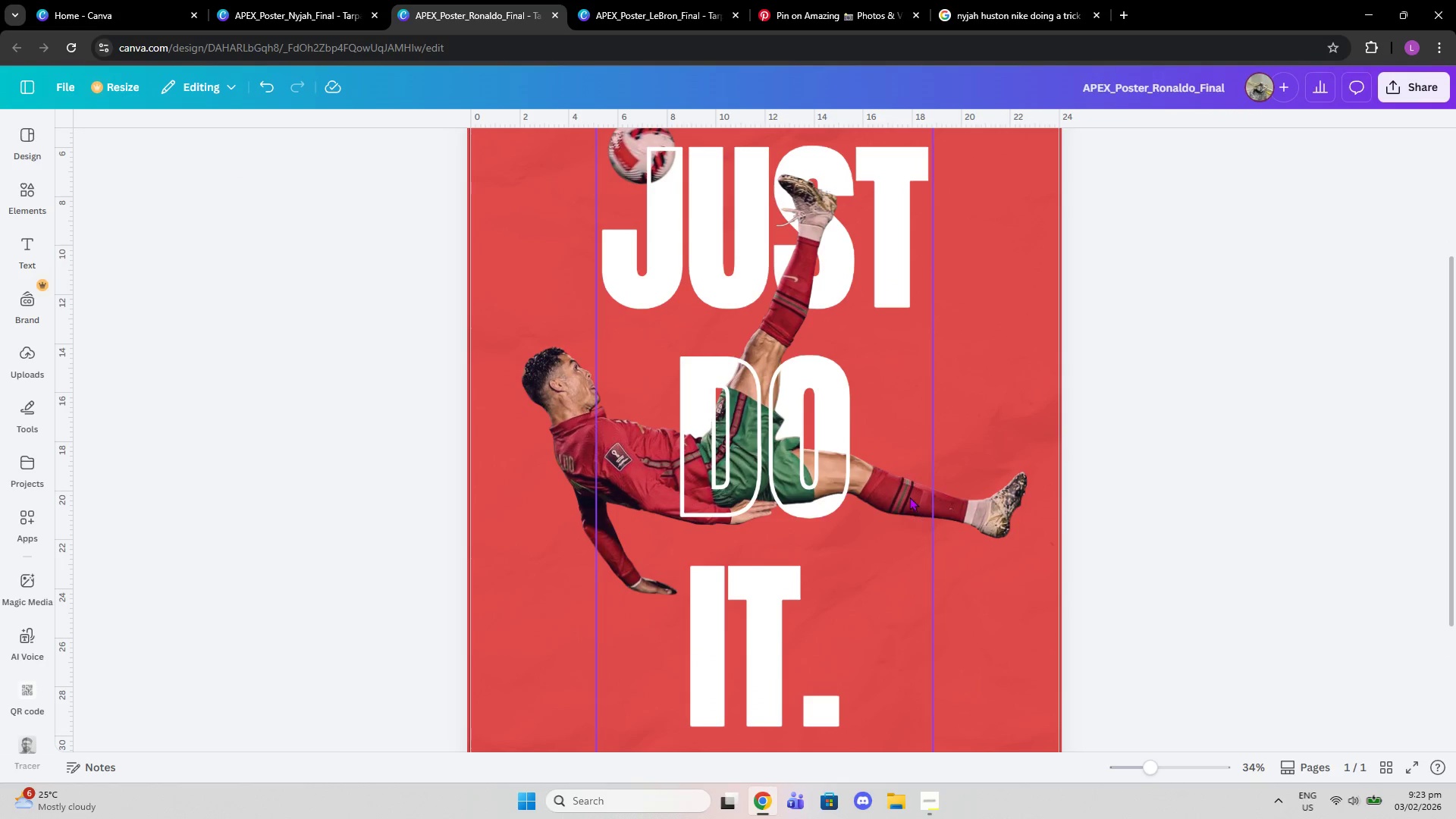 
left_click([909, 497])
 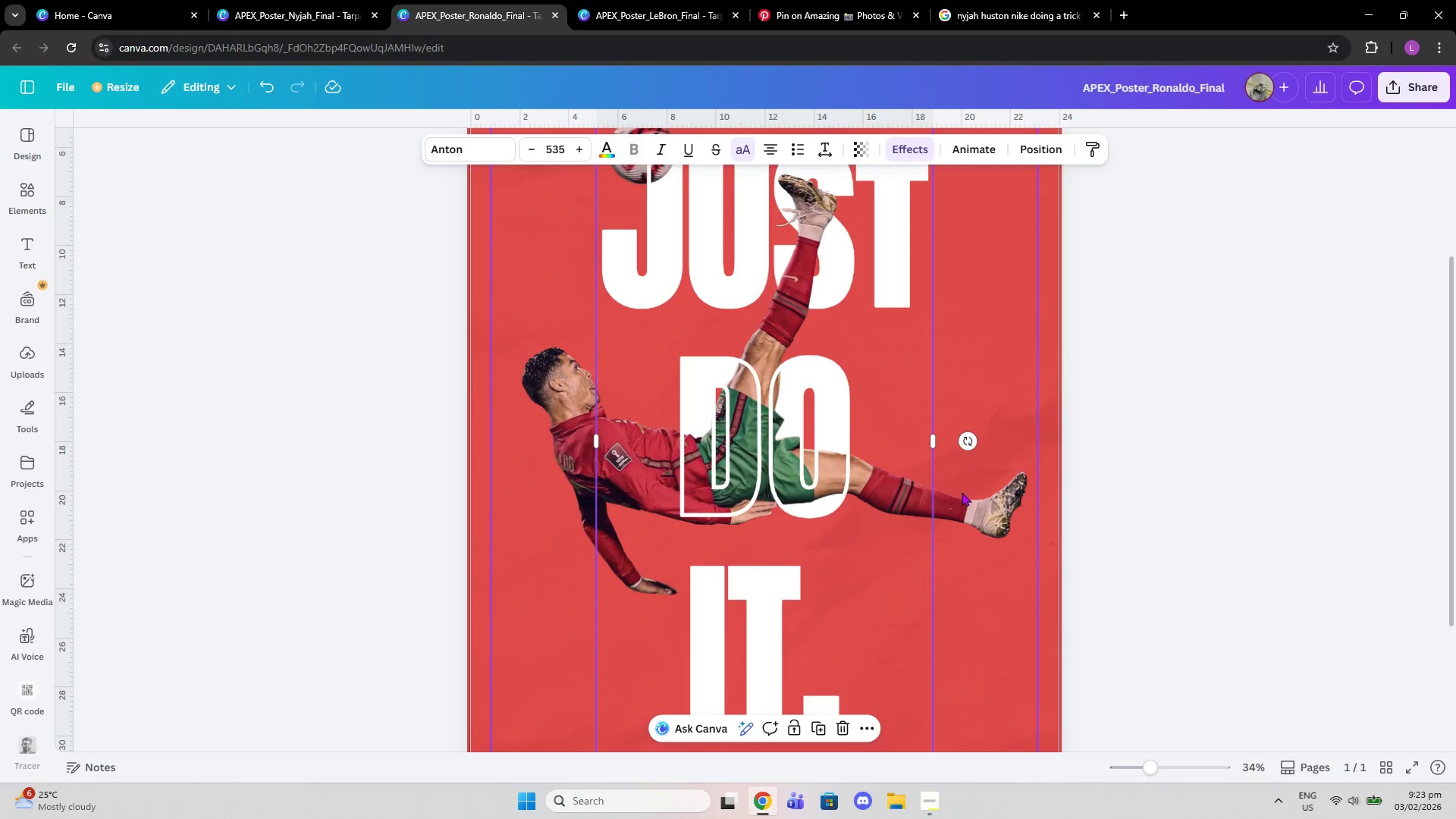 
left_click([966, 492])
 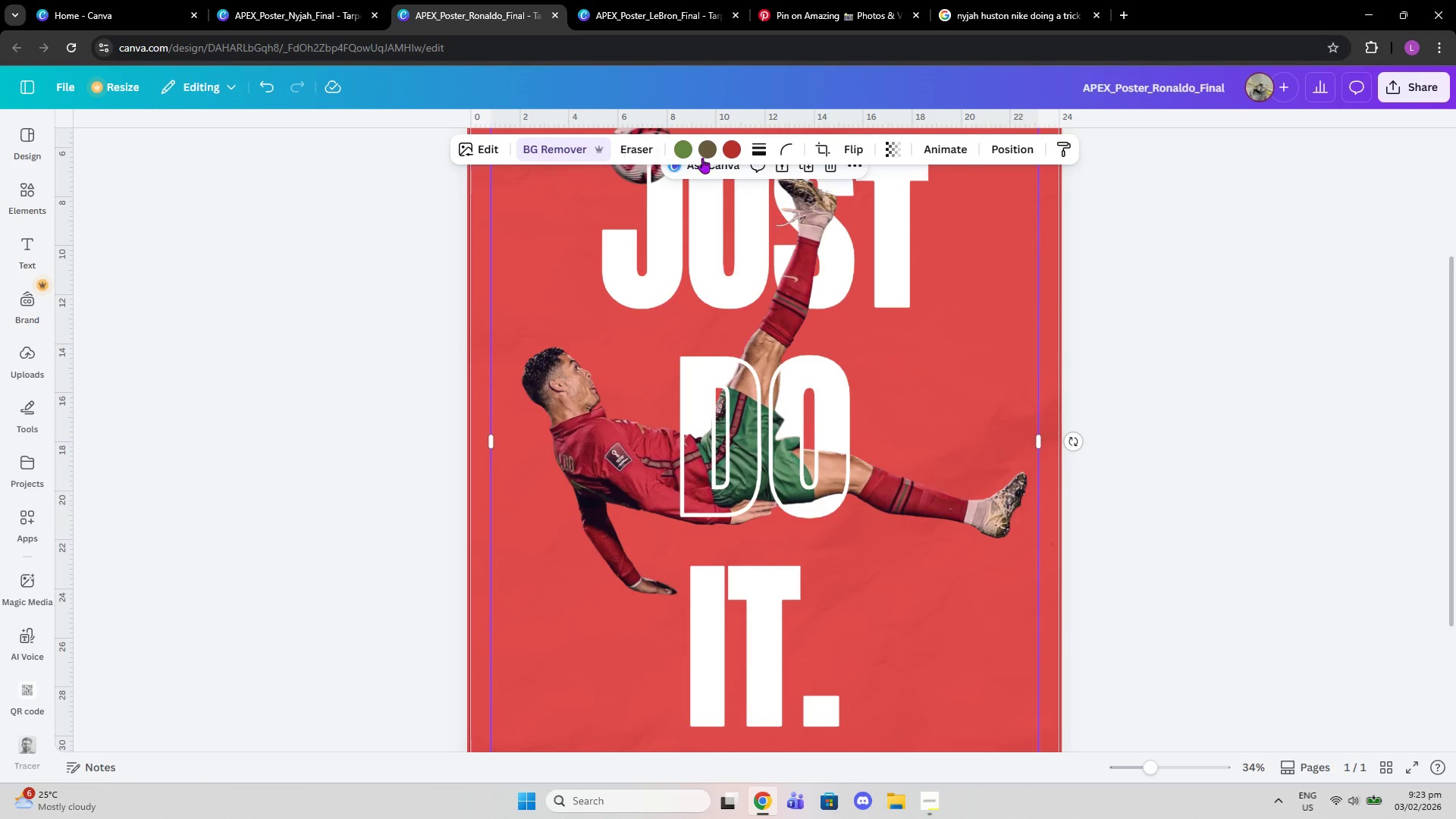 
left_click([807, 169])
 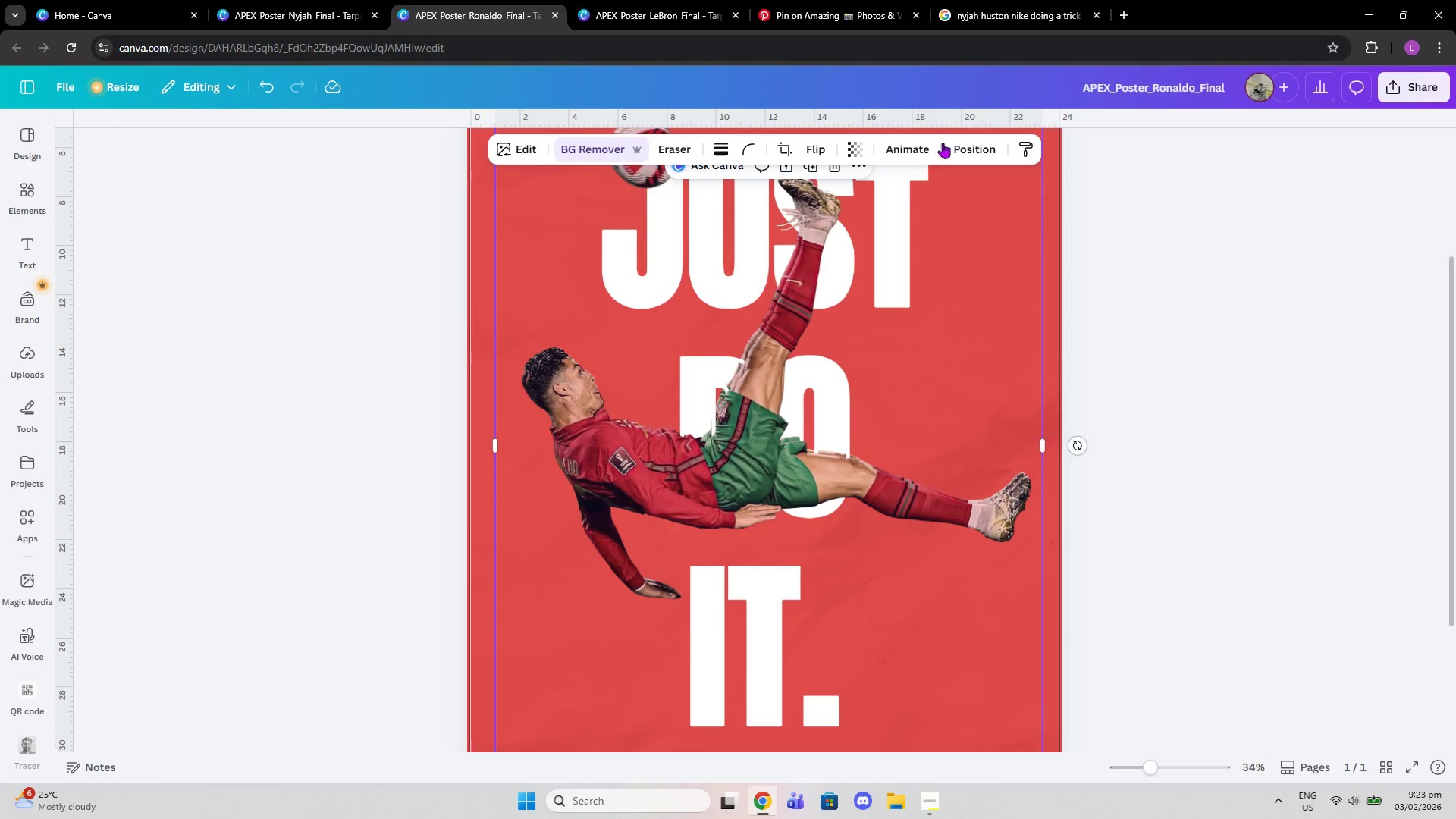 
left_click([963, 148])
 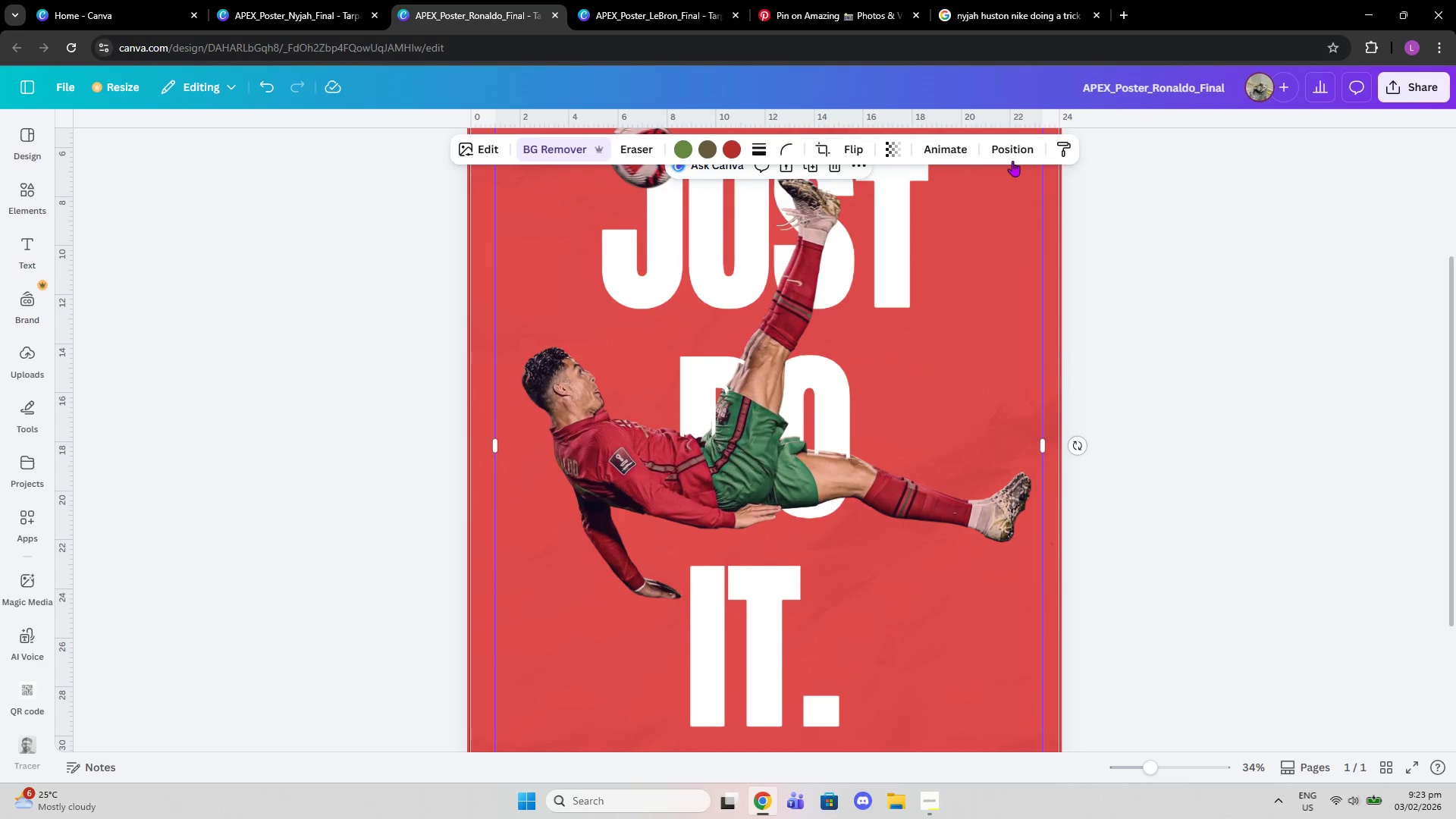 
left_click([1007, 151])
 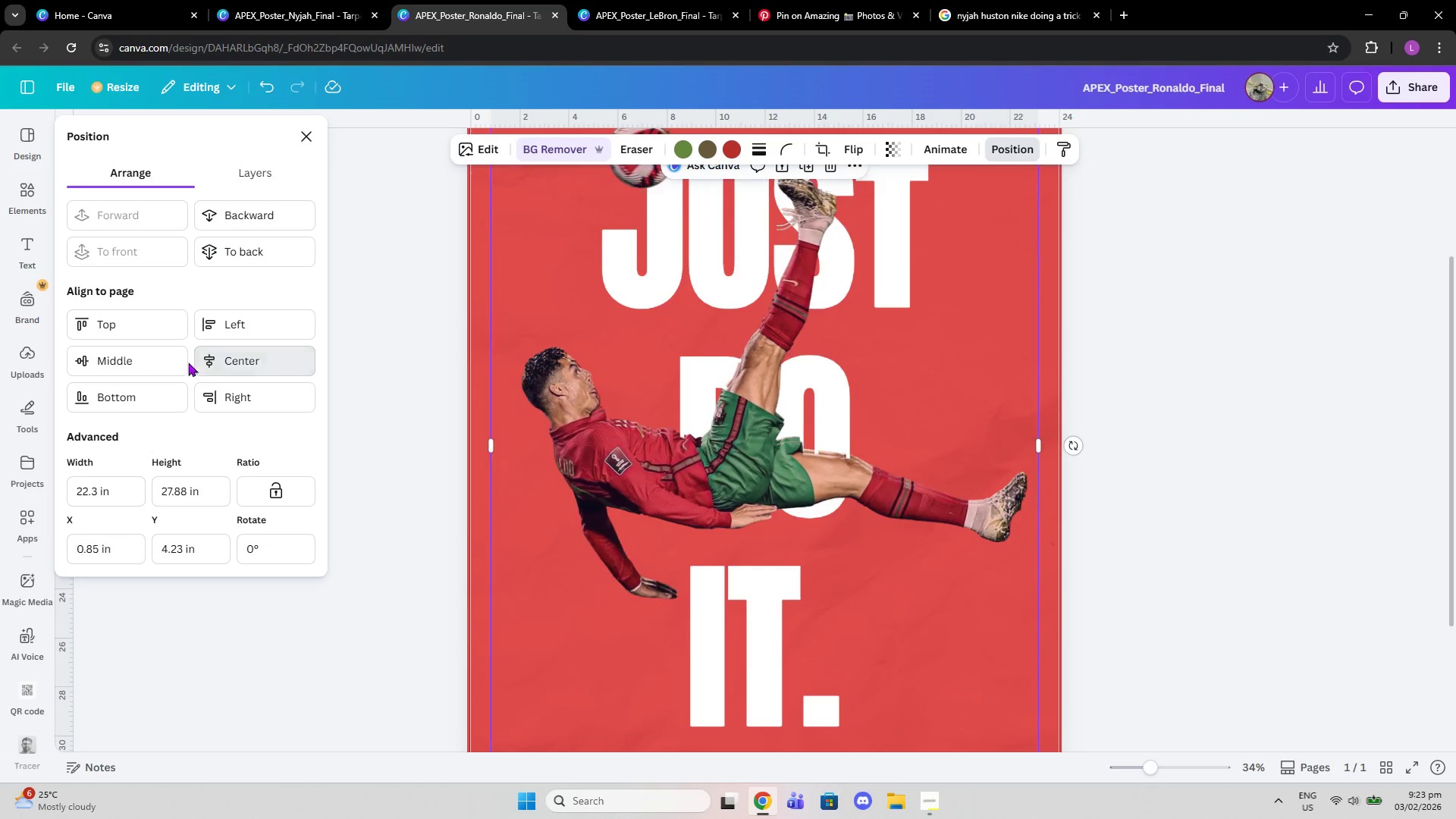 
double_click([175, 362])
 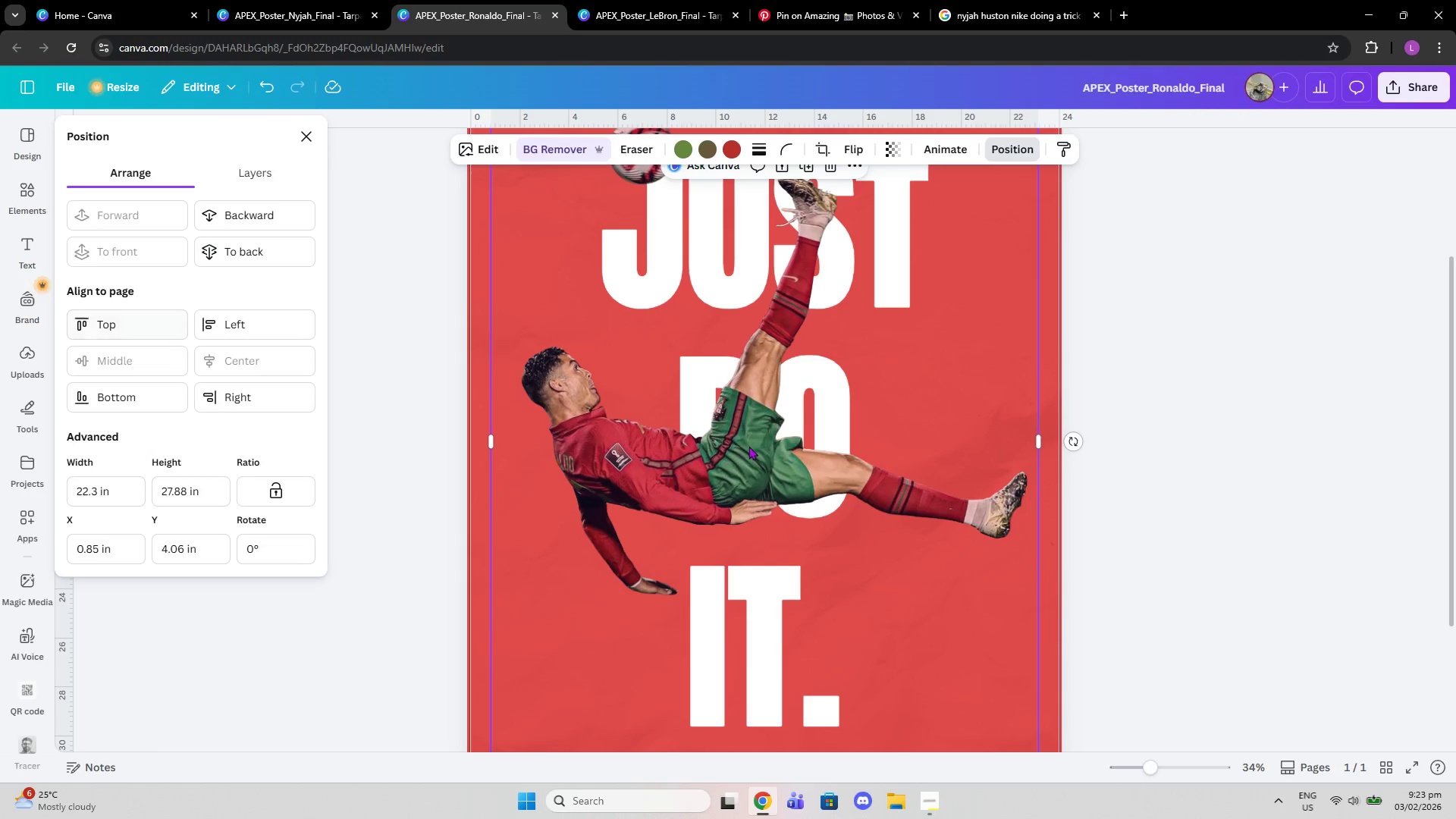 
scroll: coordinate [795, 472], scroll_direction: down, amount: 3.0
 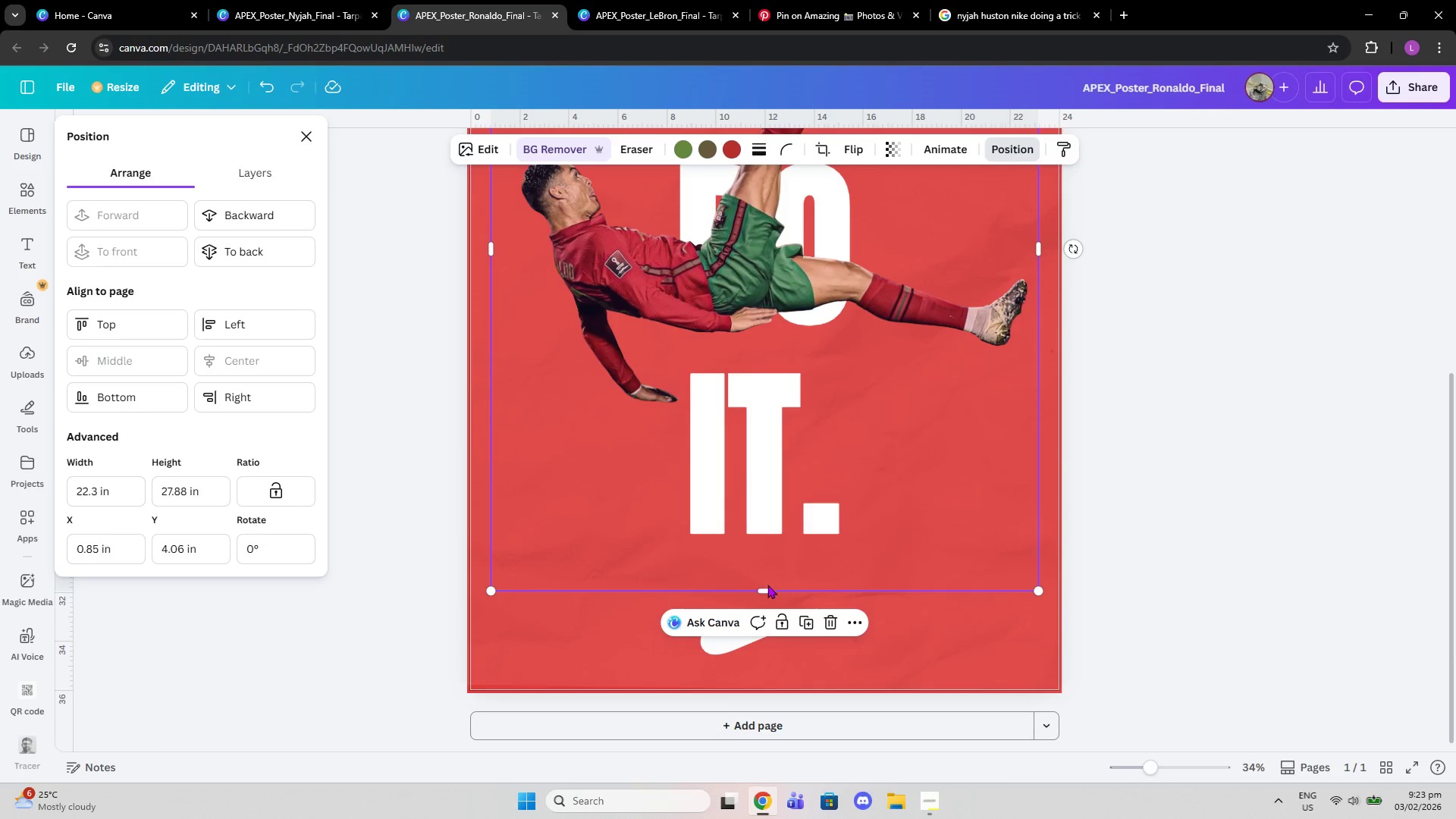 
left_click_drag(start_coordinate=[767, 592], to_coordinate=[821, 243])
 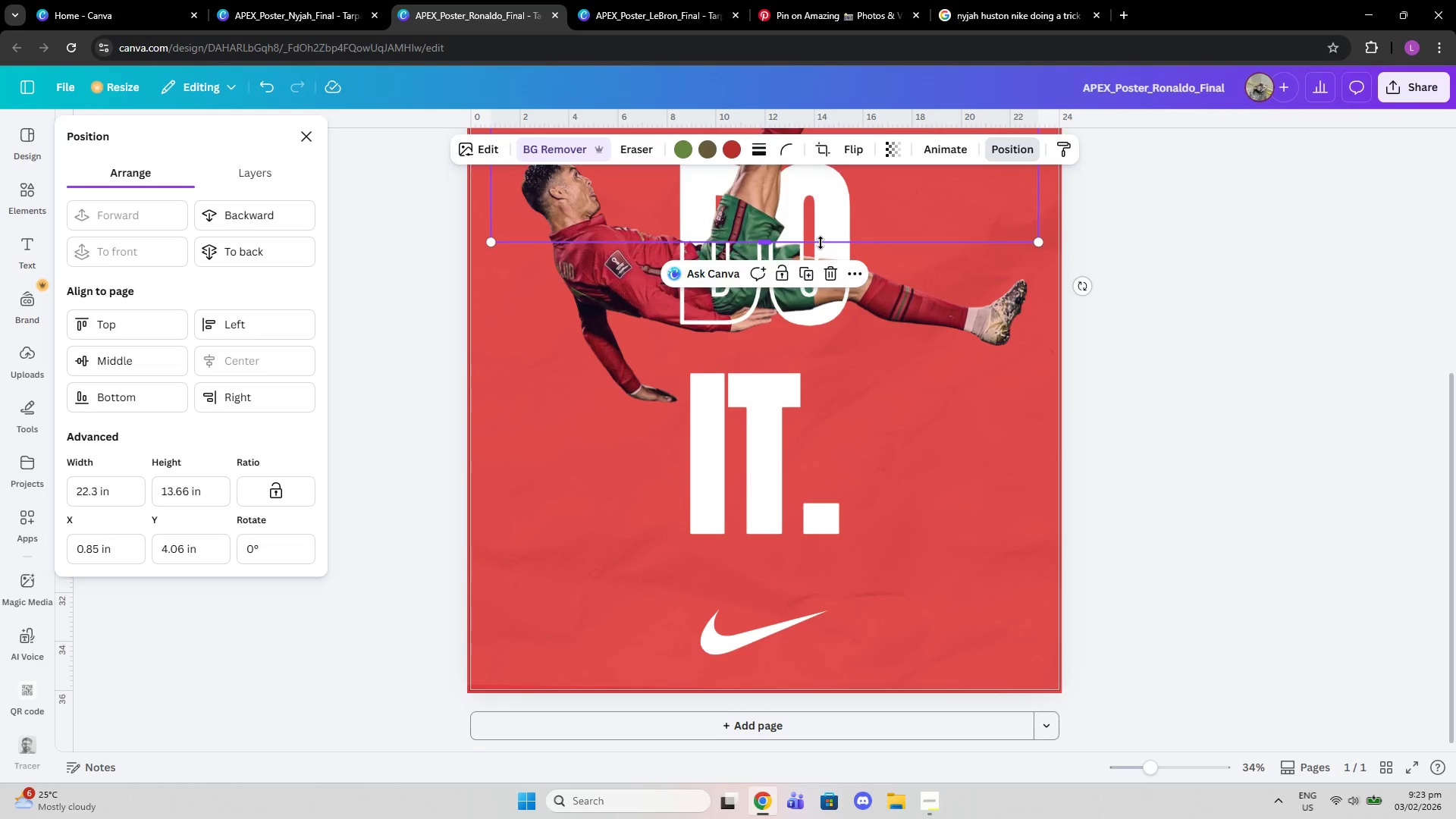 
scroll: coordinate [821, 243], scroll_direction: up, amount: 2.0
 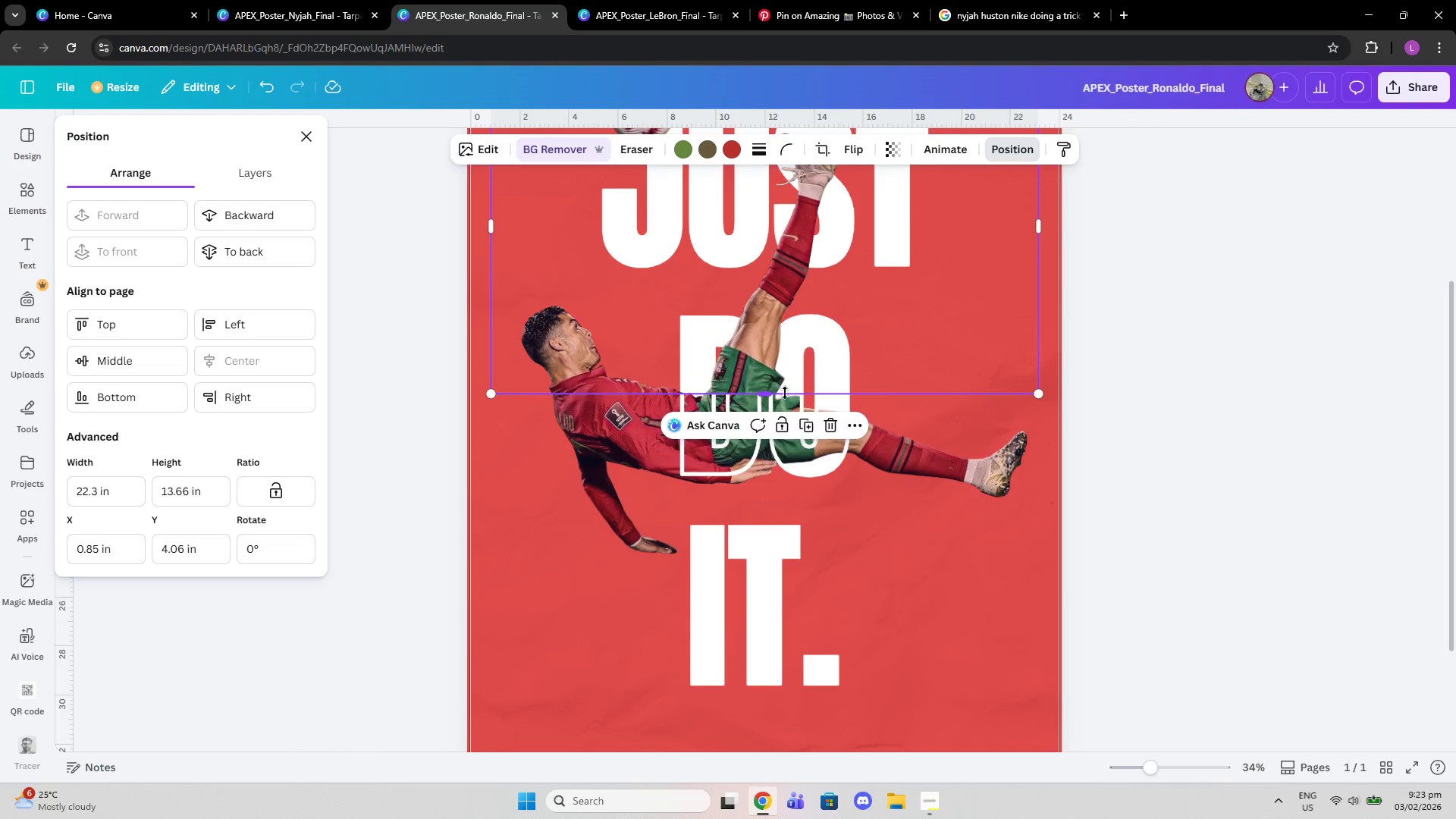 
left_click_drag(start_coordinate=[774, 393], to_coordinate=[782, 569])
 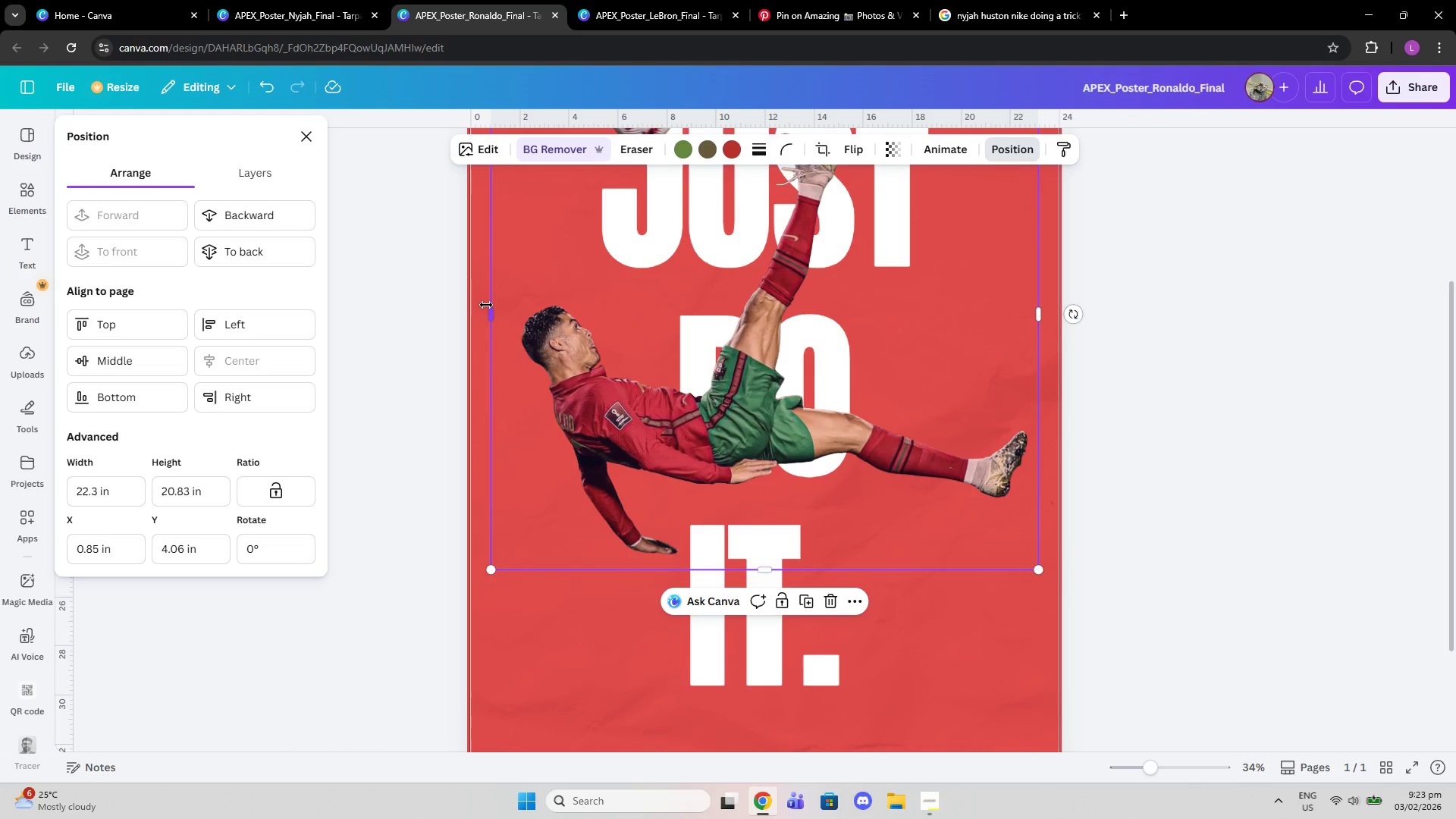 
left_click_drag(start_coordinate=[488, 306], to_coordinate=[764, 341])
 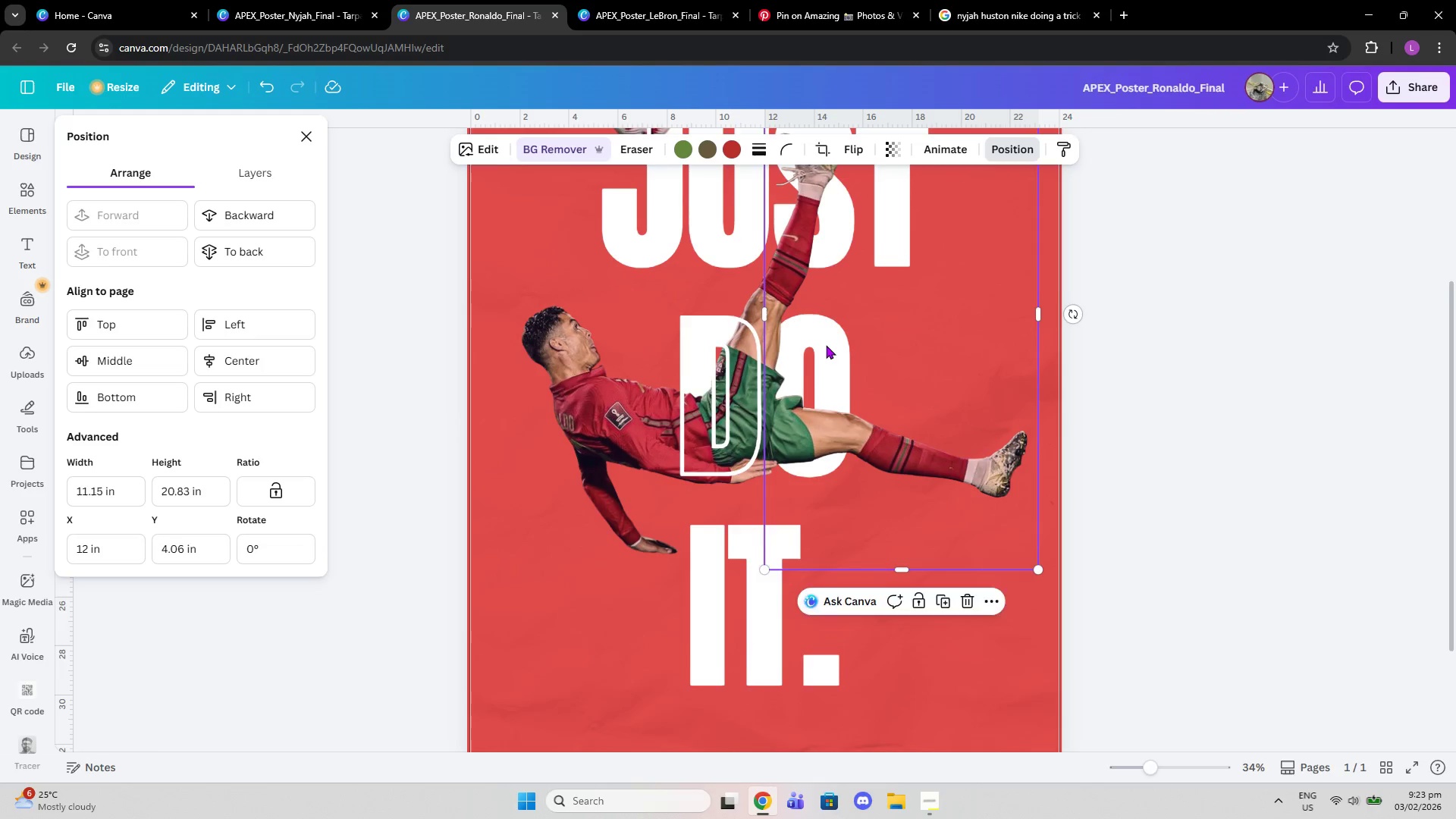 
scroll: coordinate [875, 197], scroll_direction: up, amount: 2.0
 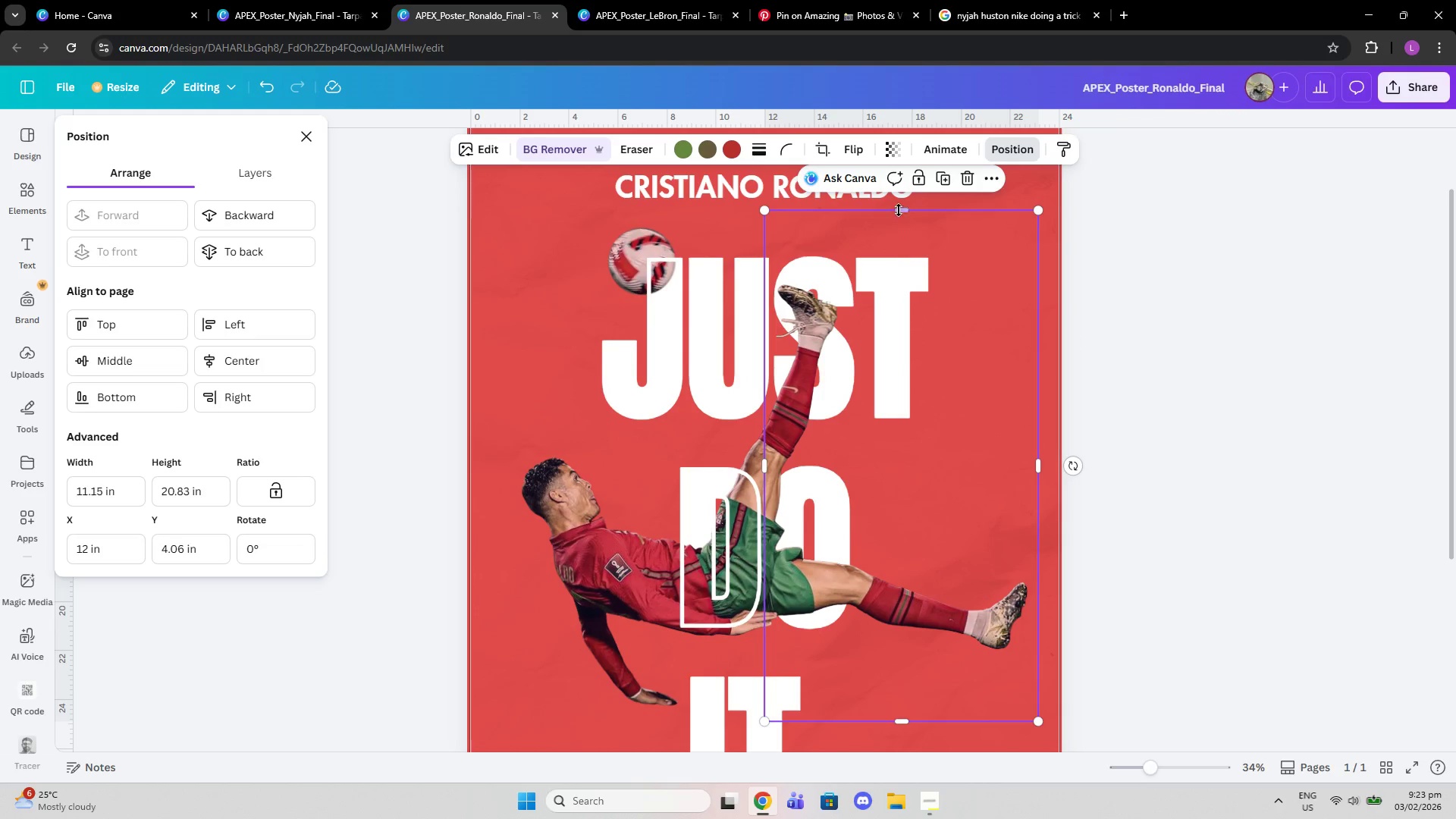 
left_click_drag(start_coordinate=[899, 210], to_coordinate=[912, 457])
 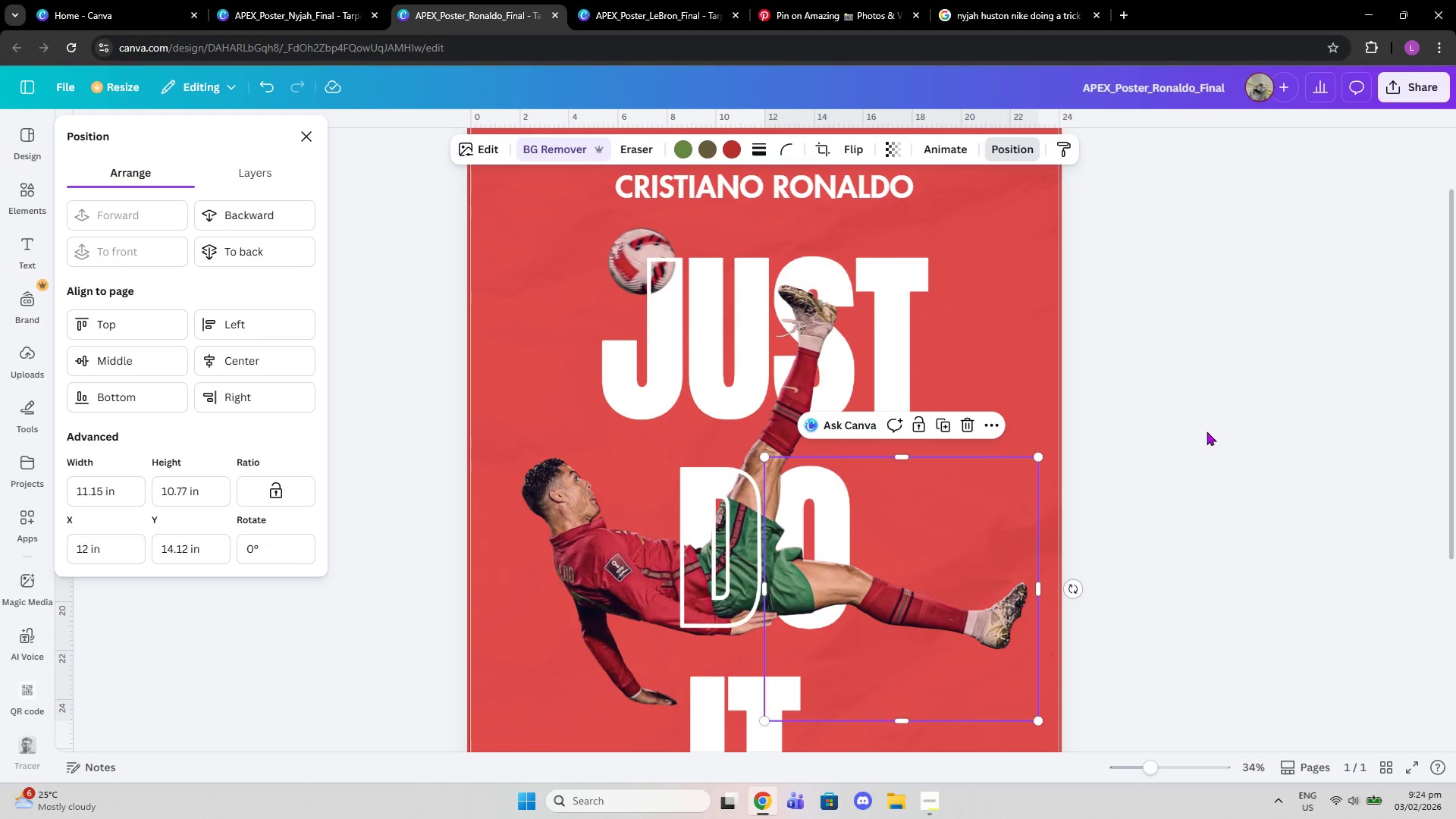 
left_click([1207, 431])
 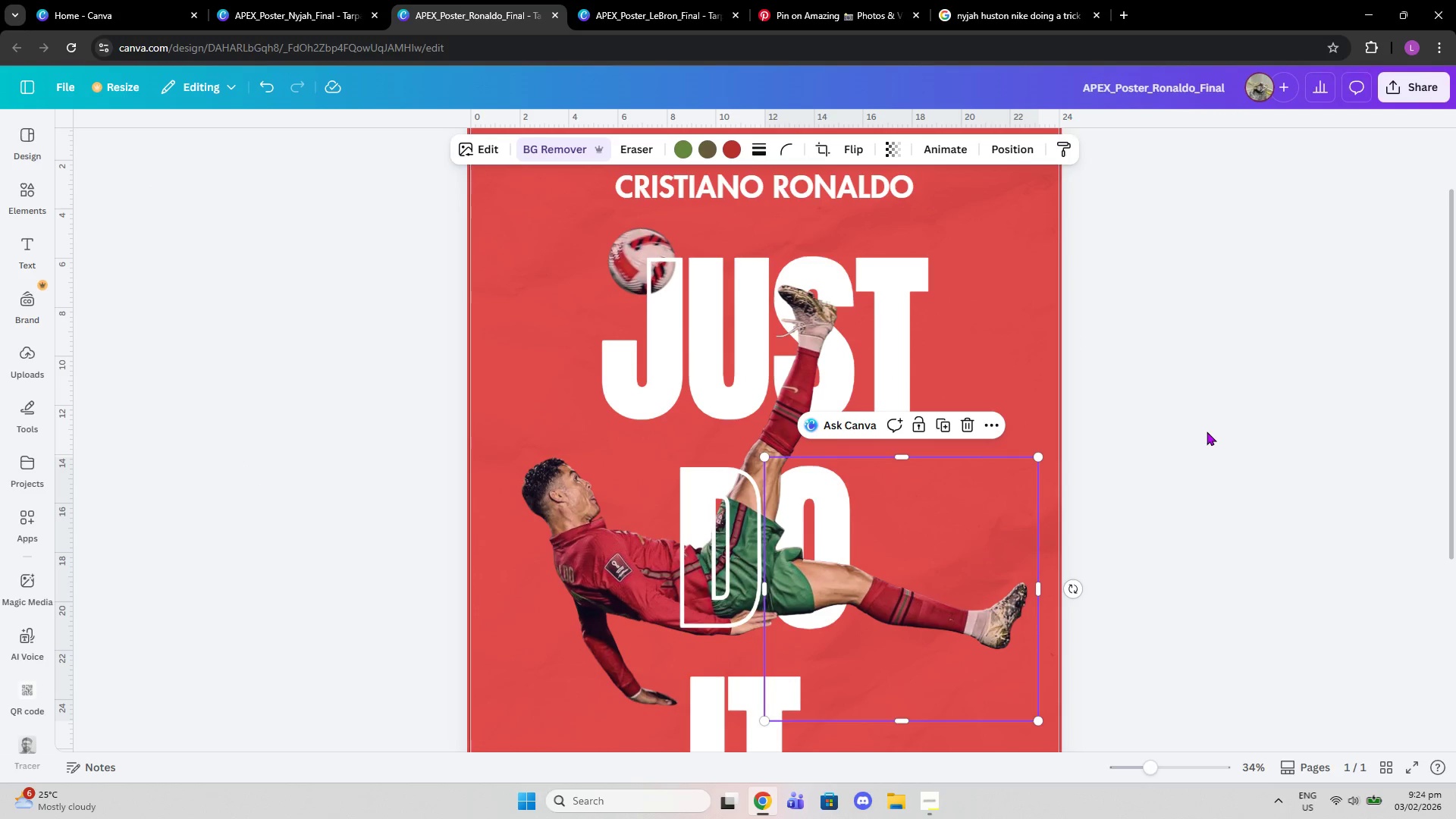 
left_click([1207, 431])
 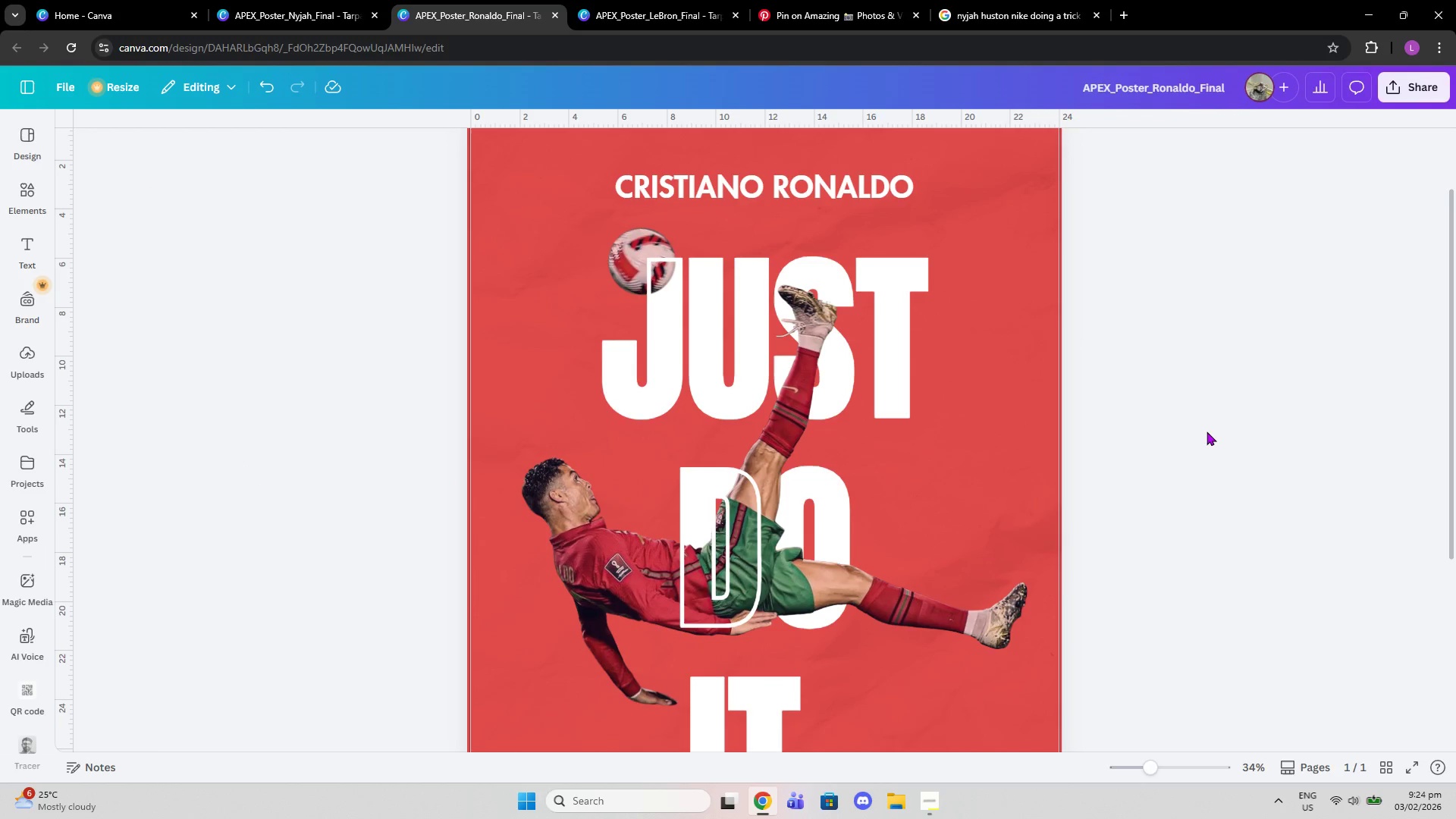 
scroll: coordinate [1207, 431], scroll_direction: down, amount: 1.0
 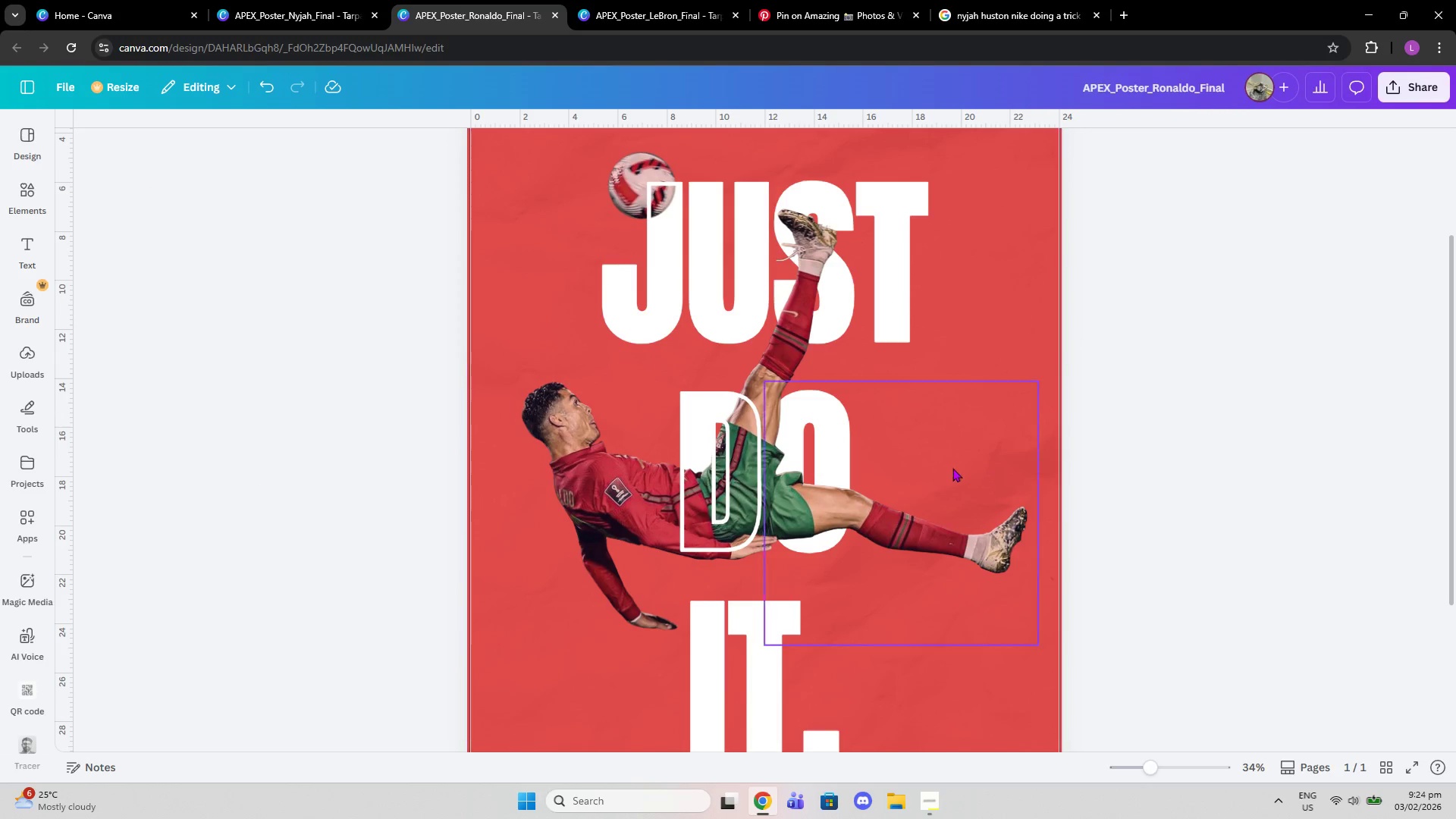 
left_click([914, 469])
 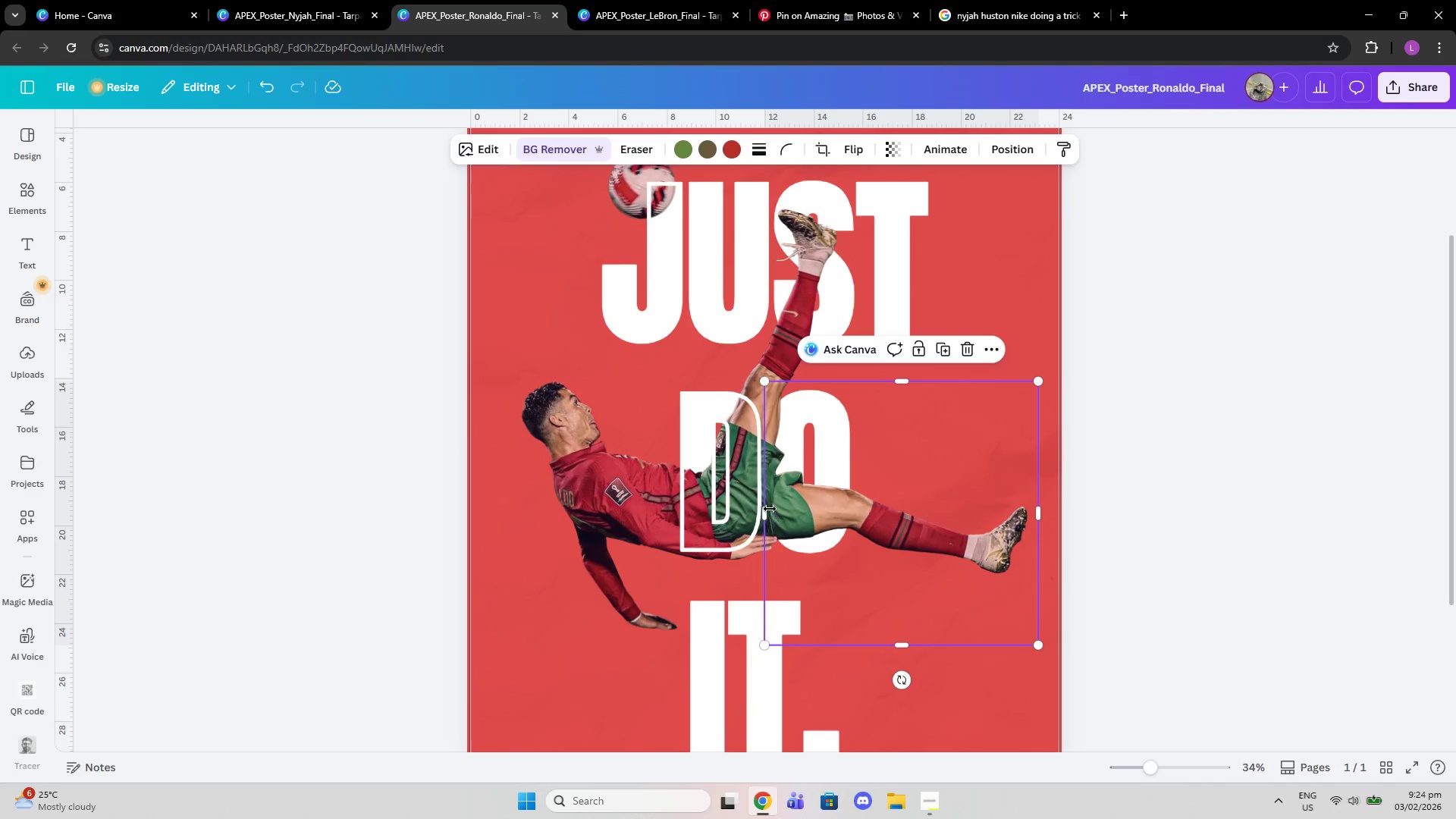 
left_click_drag(start_coordinate=[768, 509], to_coordinate=[811, 510])
 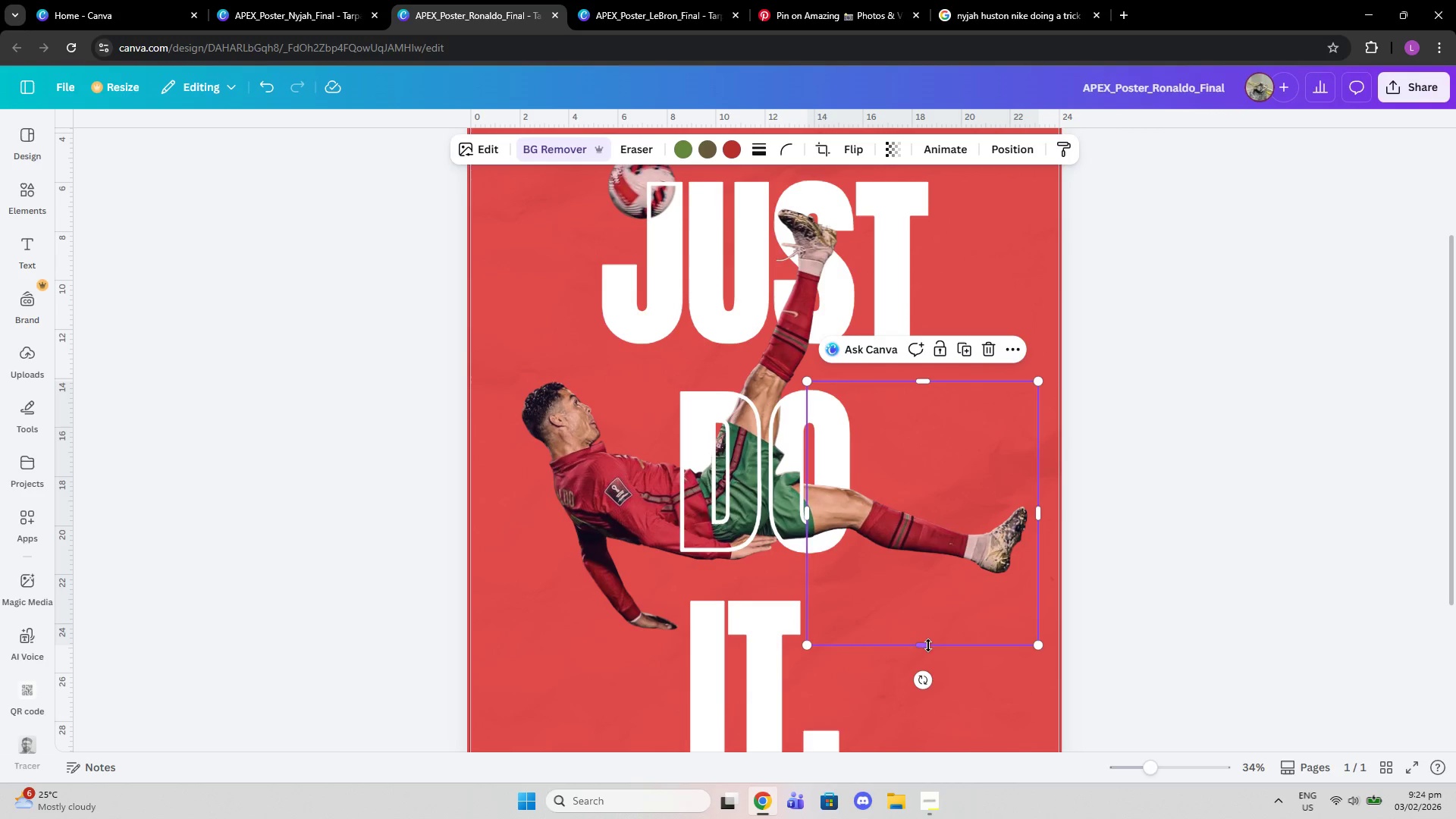 
left_click_drag(start_coordinate=[928, 645], to_coordinate=[922, 614])
 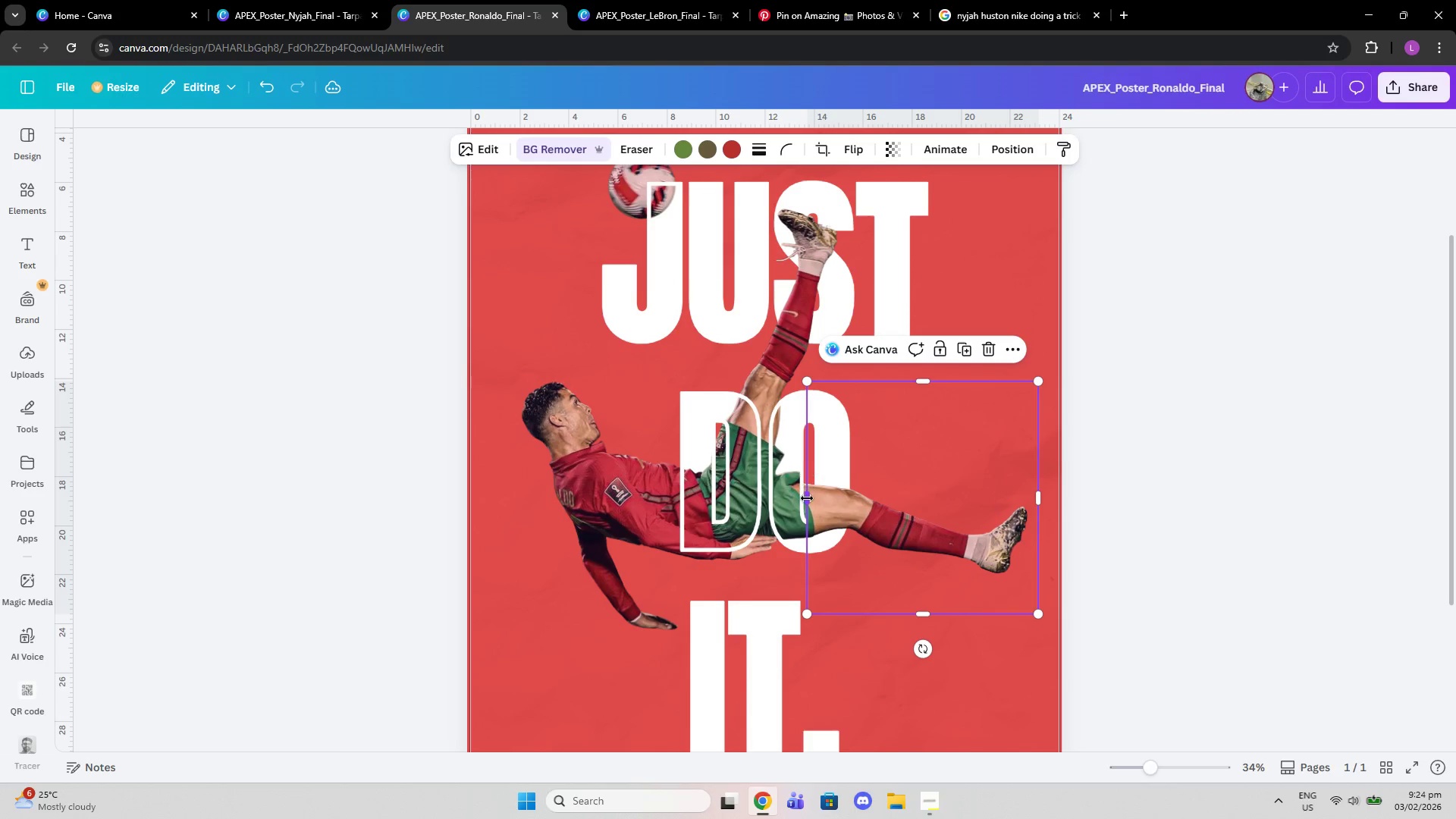 
left_click_drag(start_coordinate=[807, 498], to_coordinate=[798, 499])
 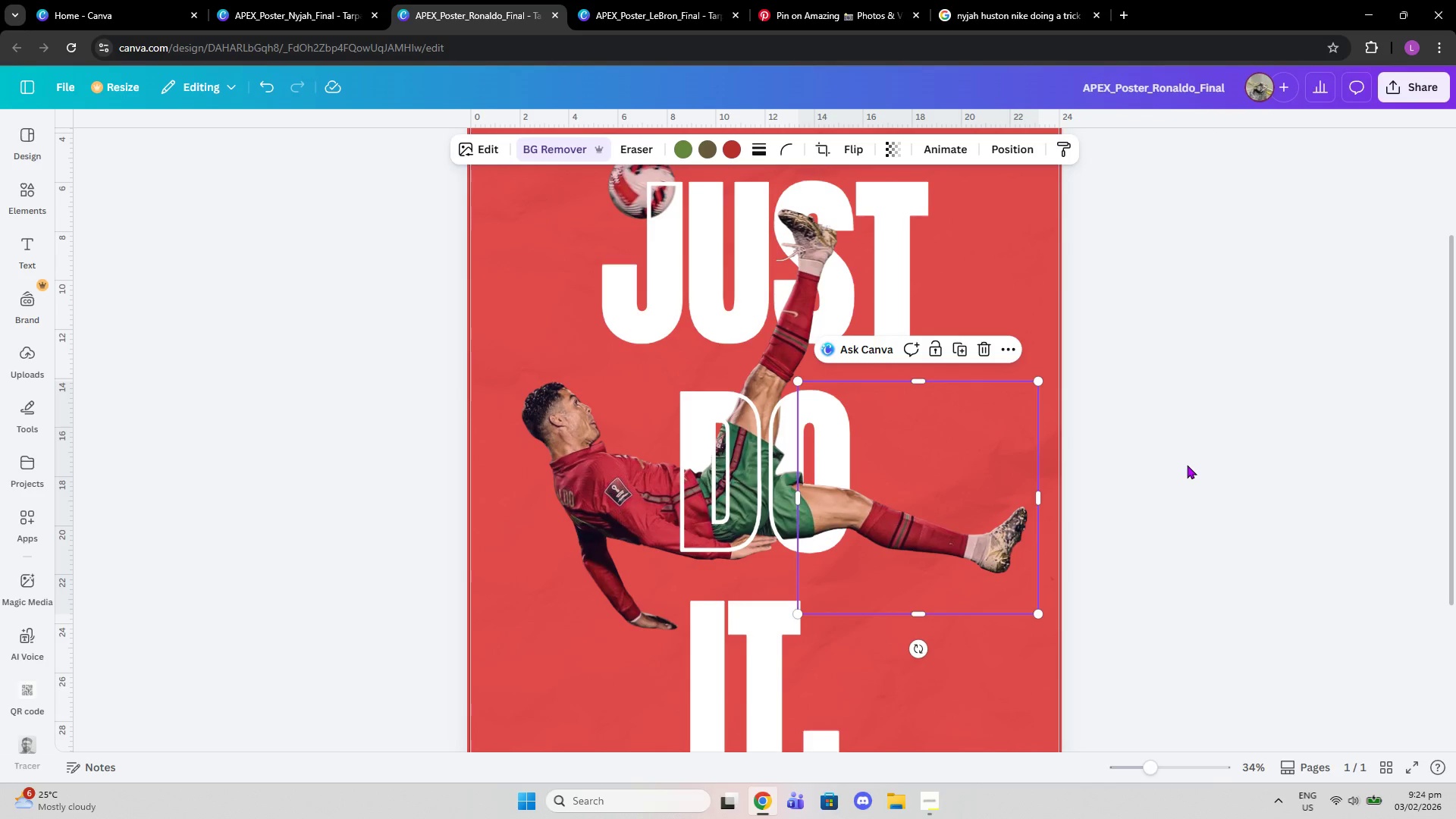 
double_click([1188, 465])
 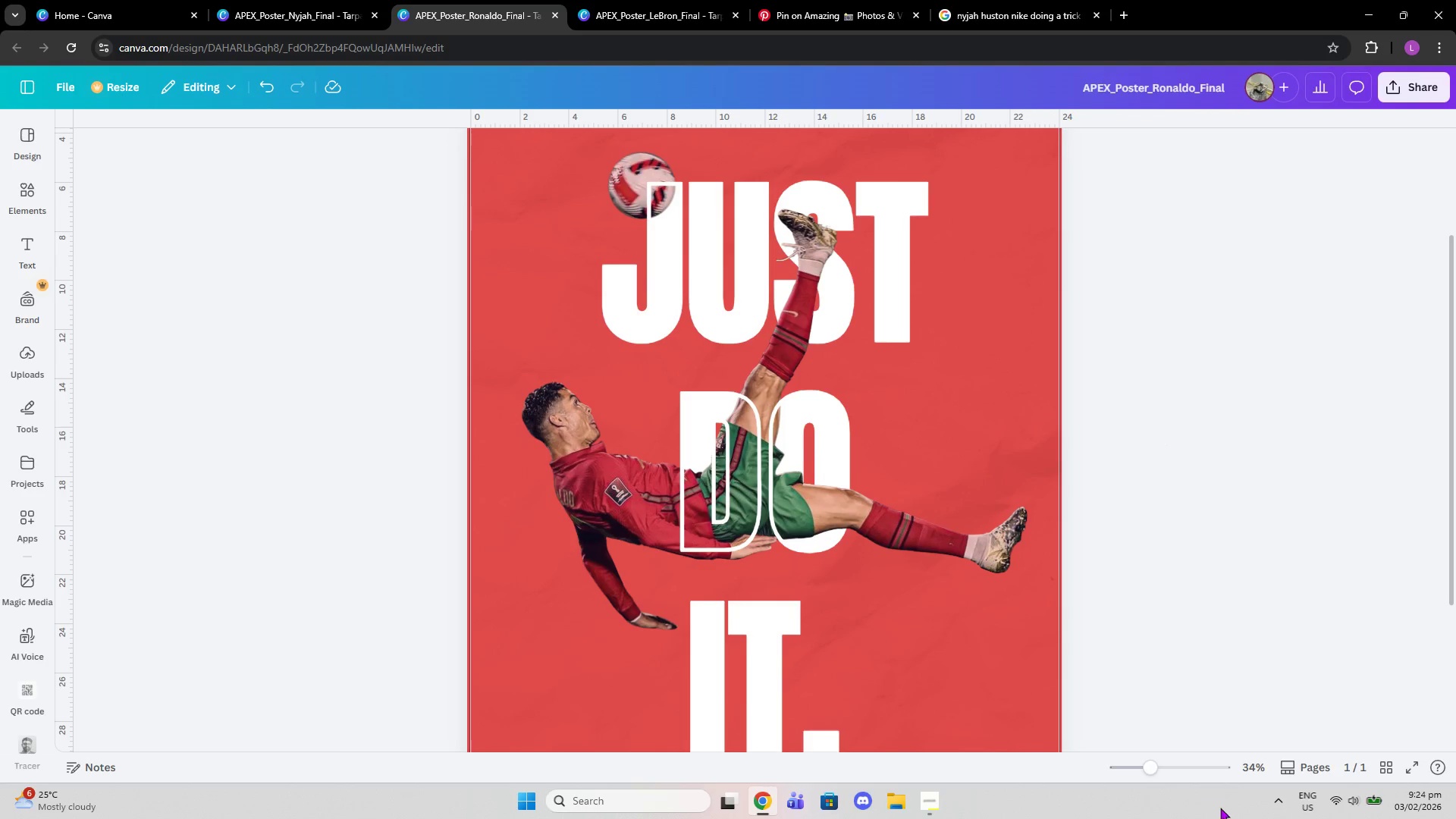 
left_click_drag(start_coordinate=[1149, 764], to_coordinate=[1134, 763])
 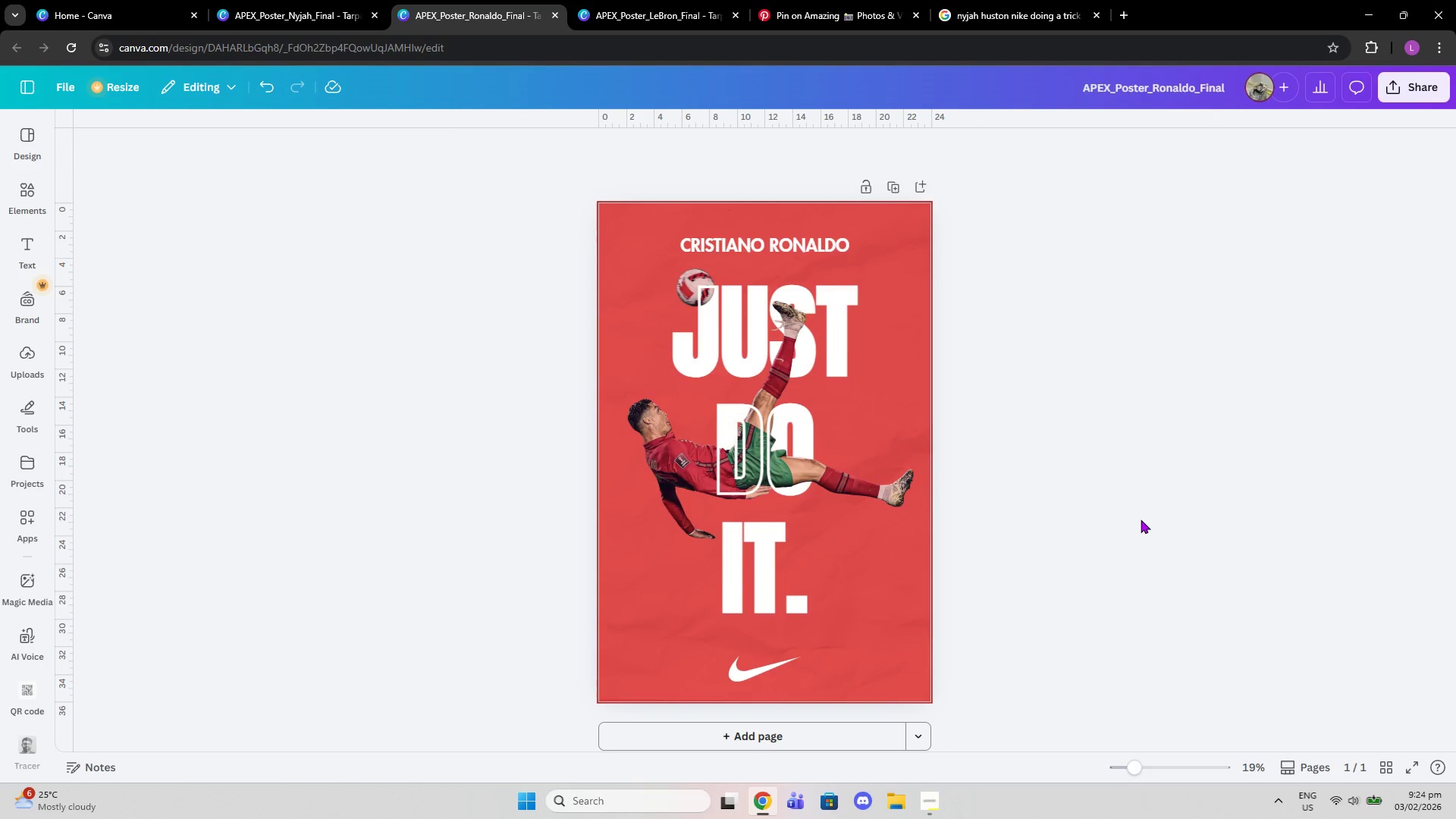 
left_click([1141, 519])
 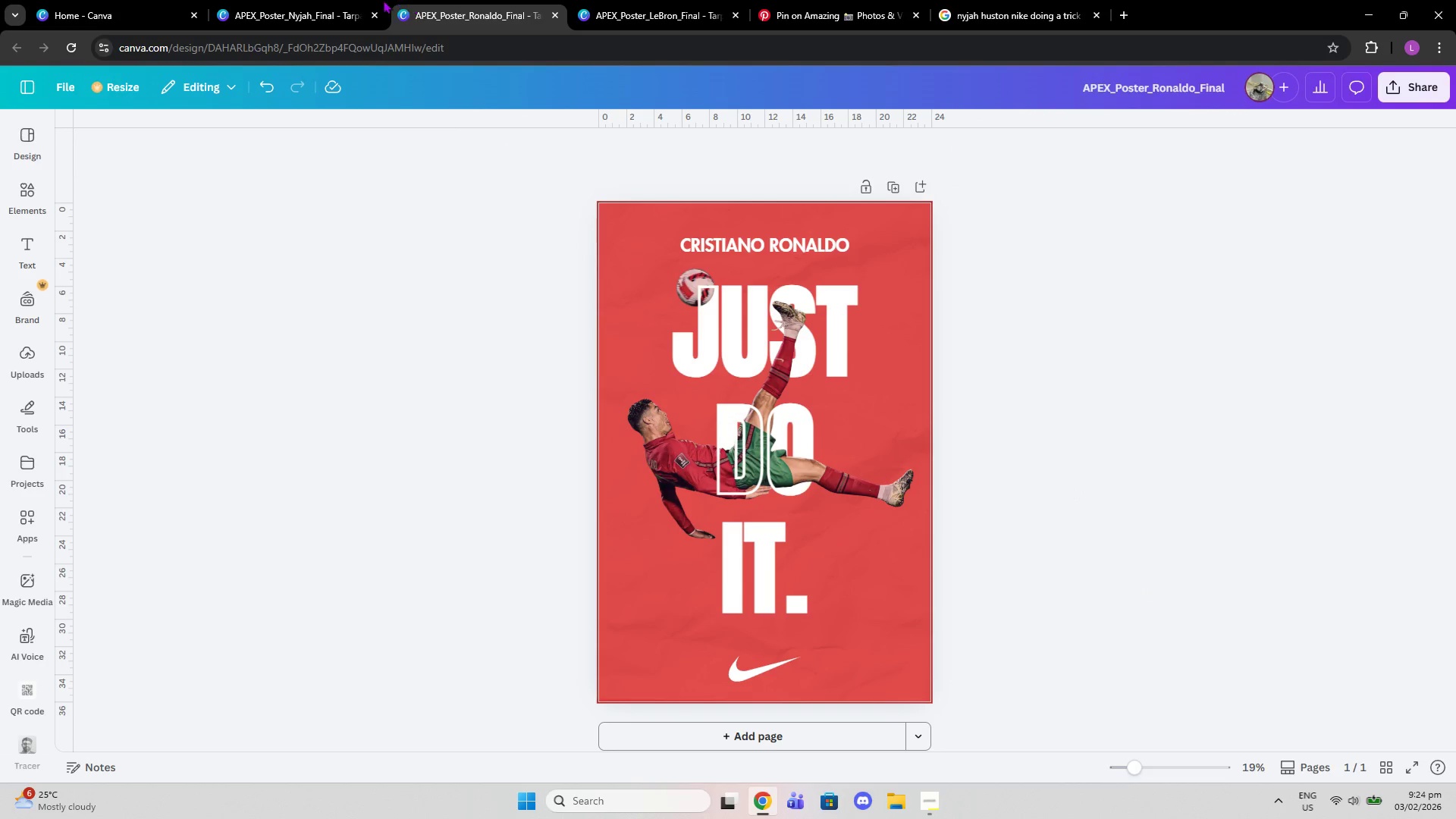 
left_click([312, 0])
 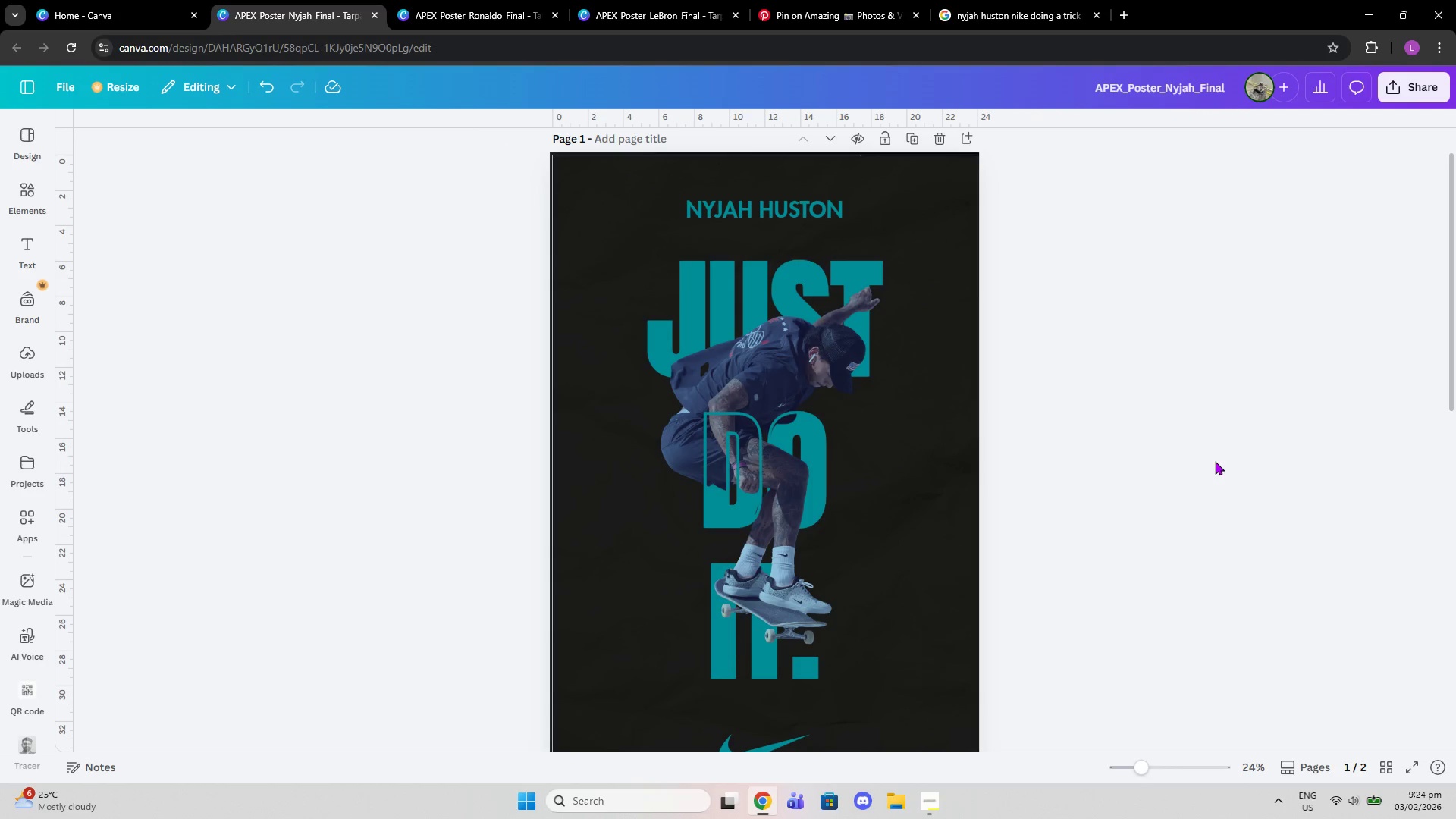 
left_click([1215, 461])
 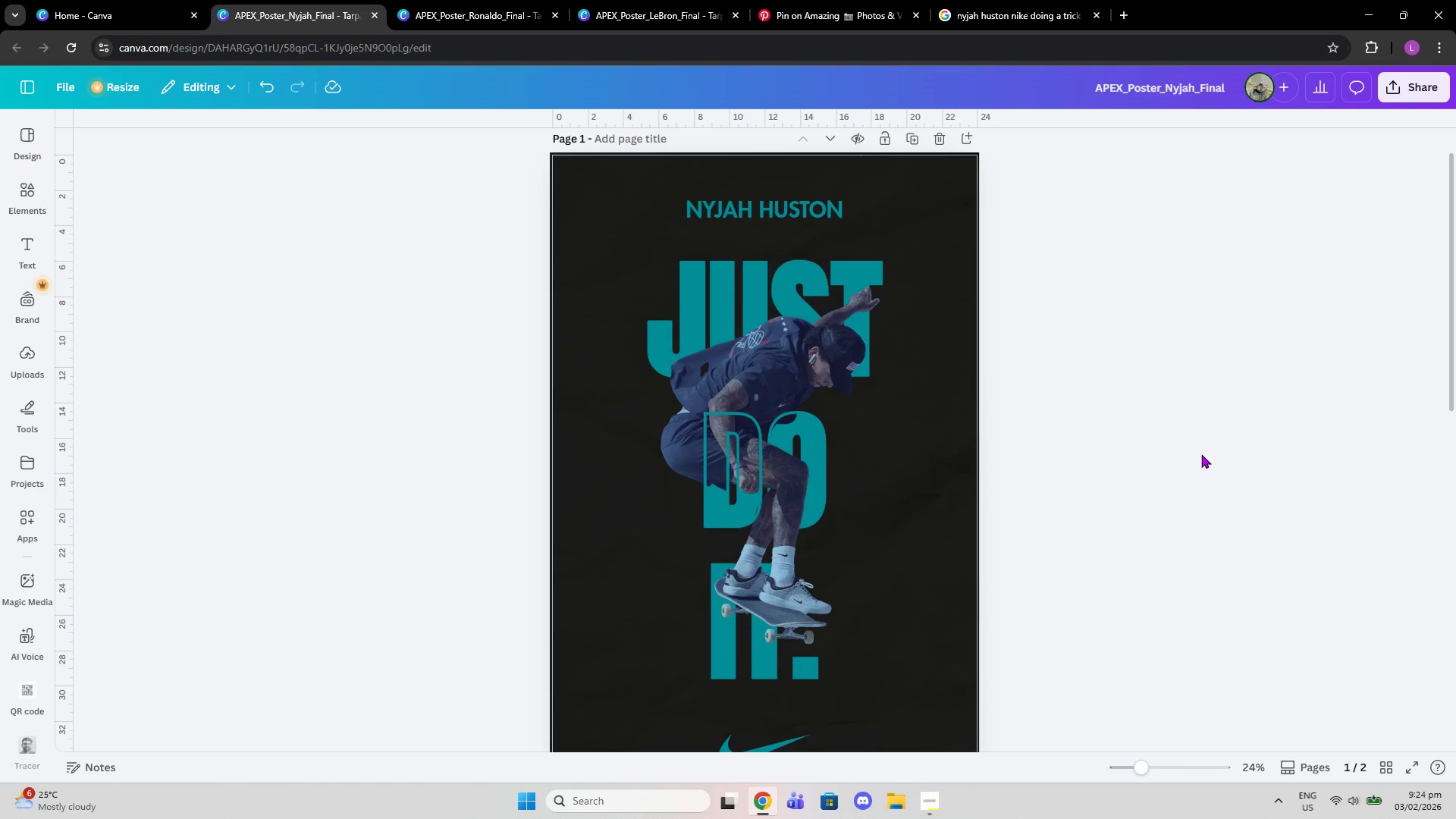 
scroll: coordinate [1201, 454], scroll_direction: down, amount: 1.0
 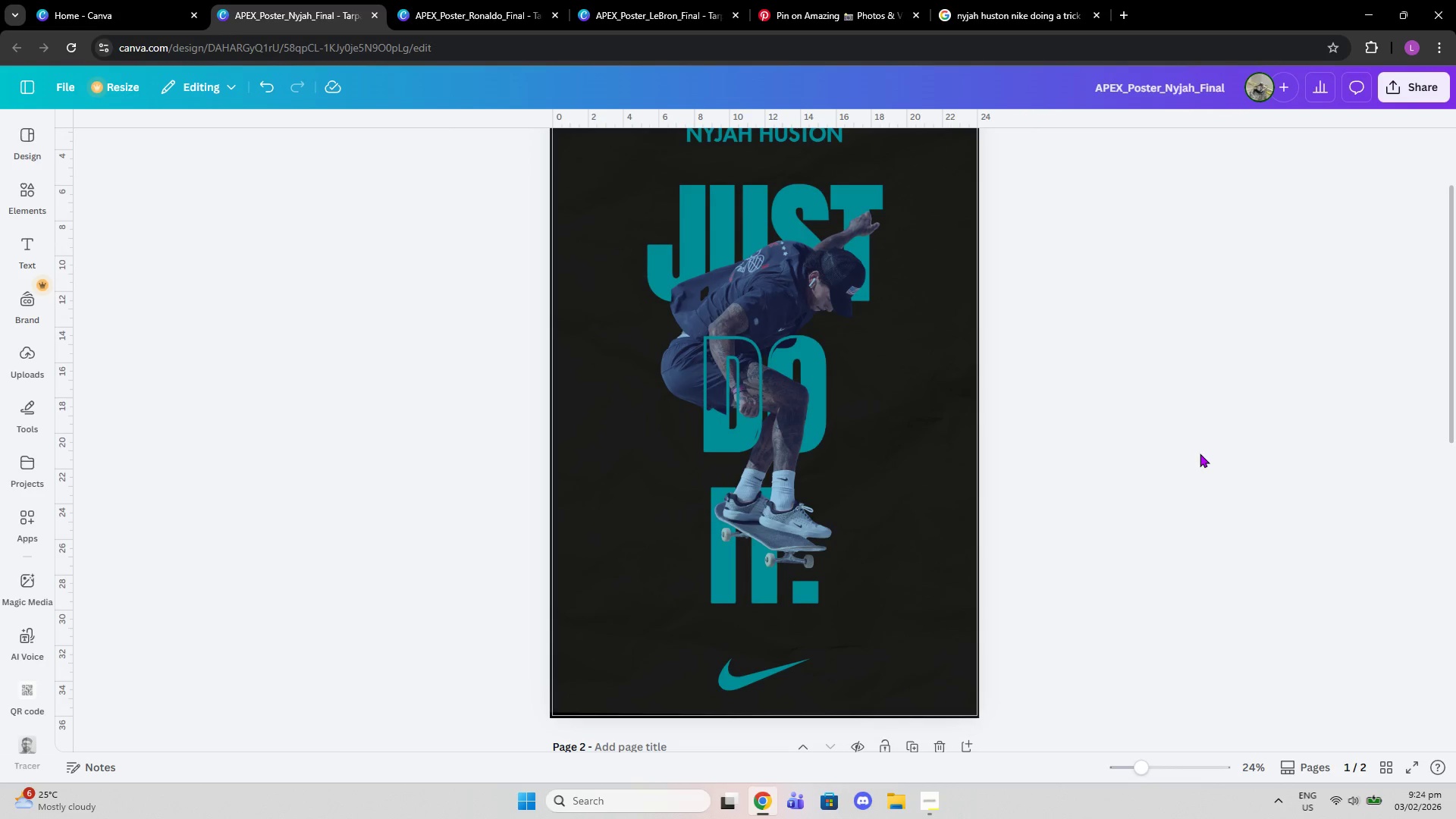 
scroll: coordinate [1200, 453], scroll_direction: up, amount: 1.0
 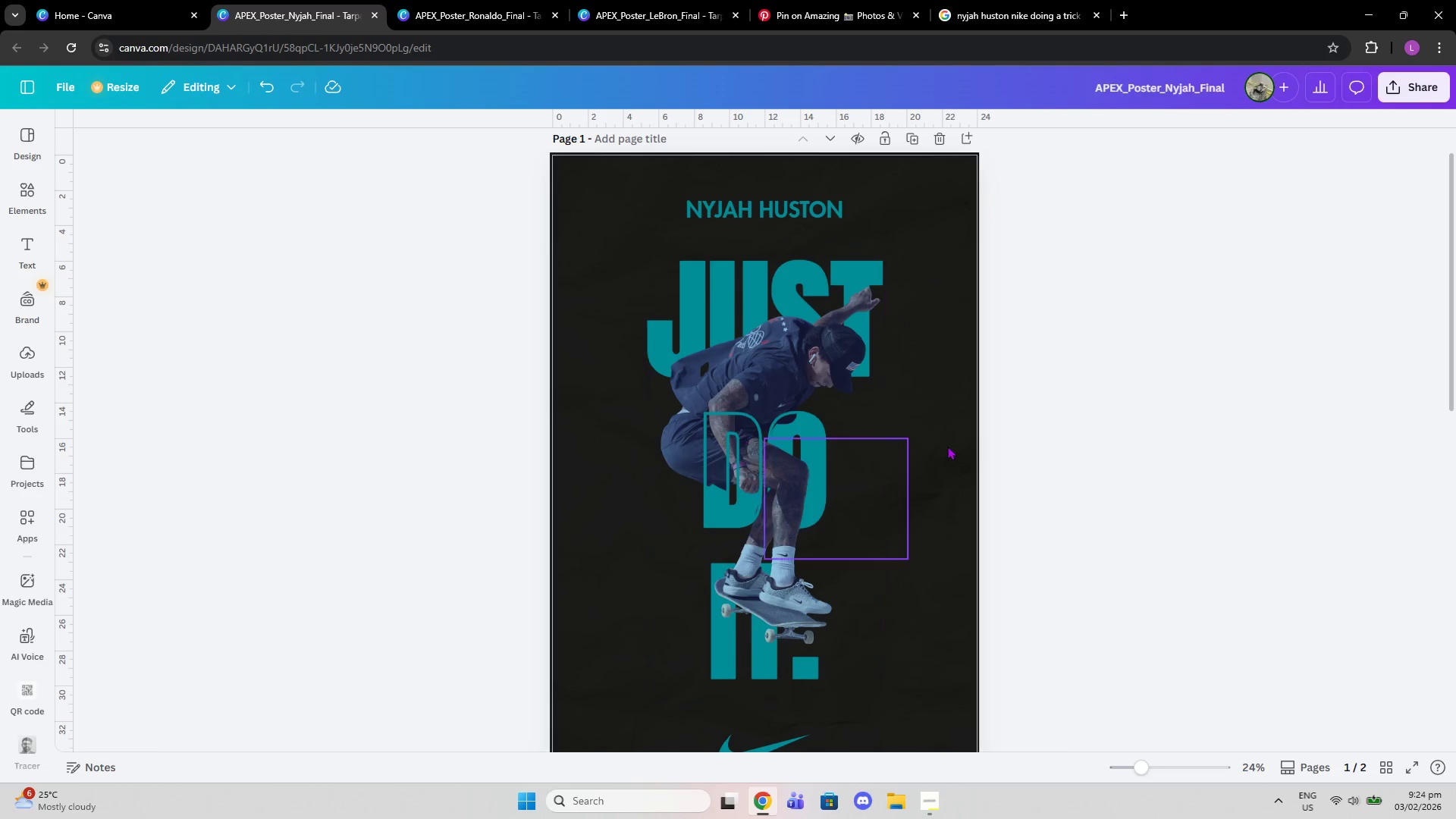 
scroll: coordinate [1112, 476], scroll_direction: down, amount: 1.0
 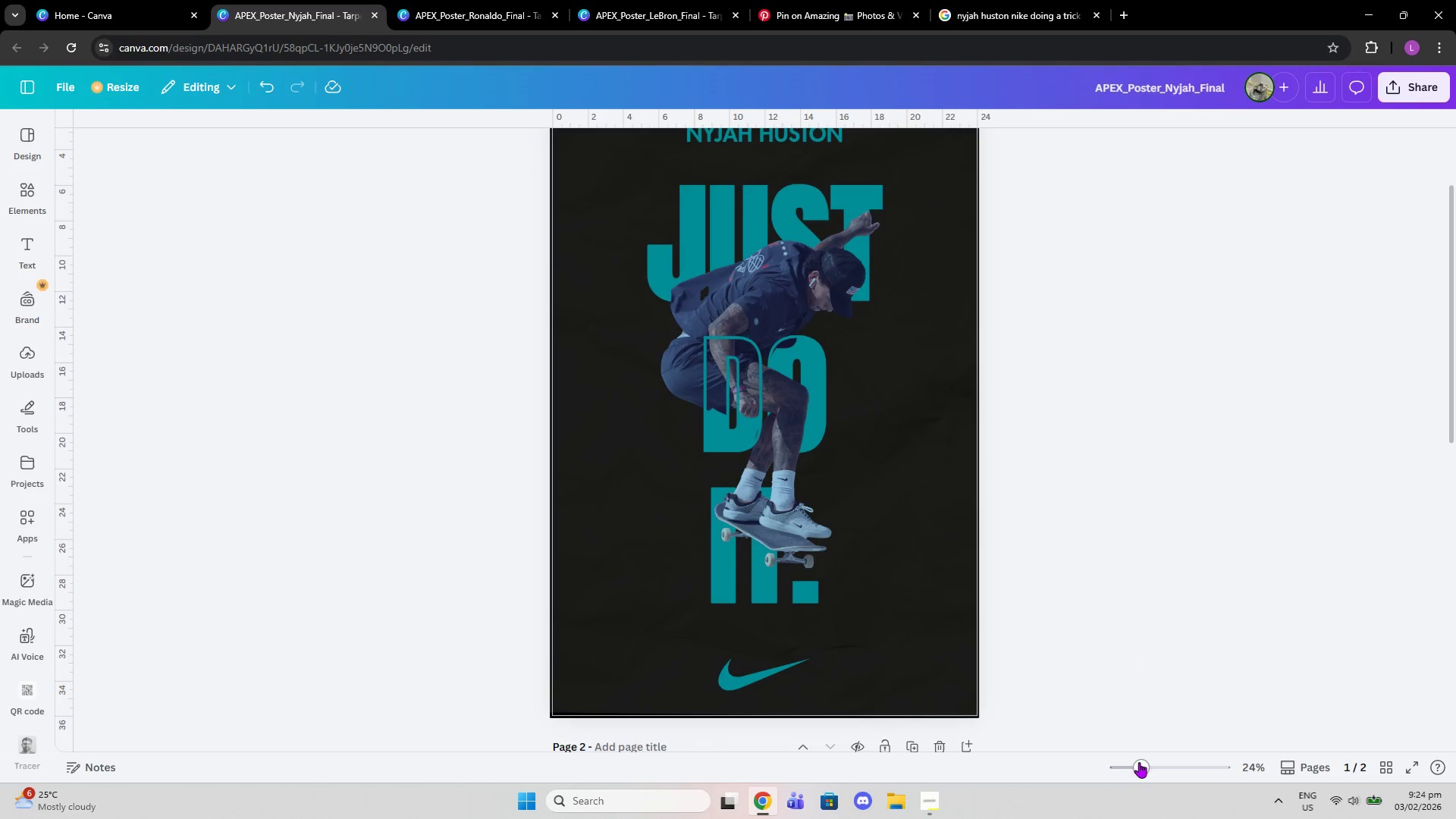 
left_click_drag(start_coordinate=[1144, 770], to_coordinate=[1136, 770])
 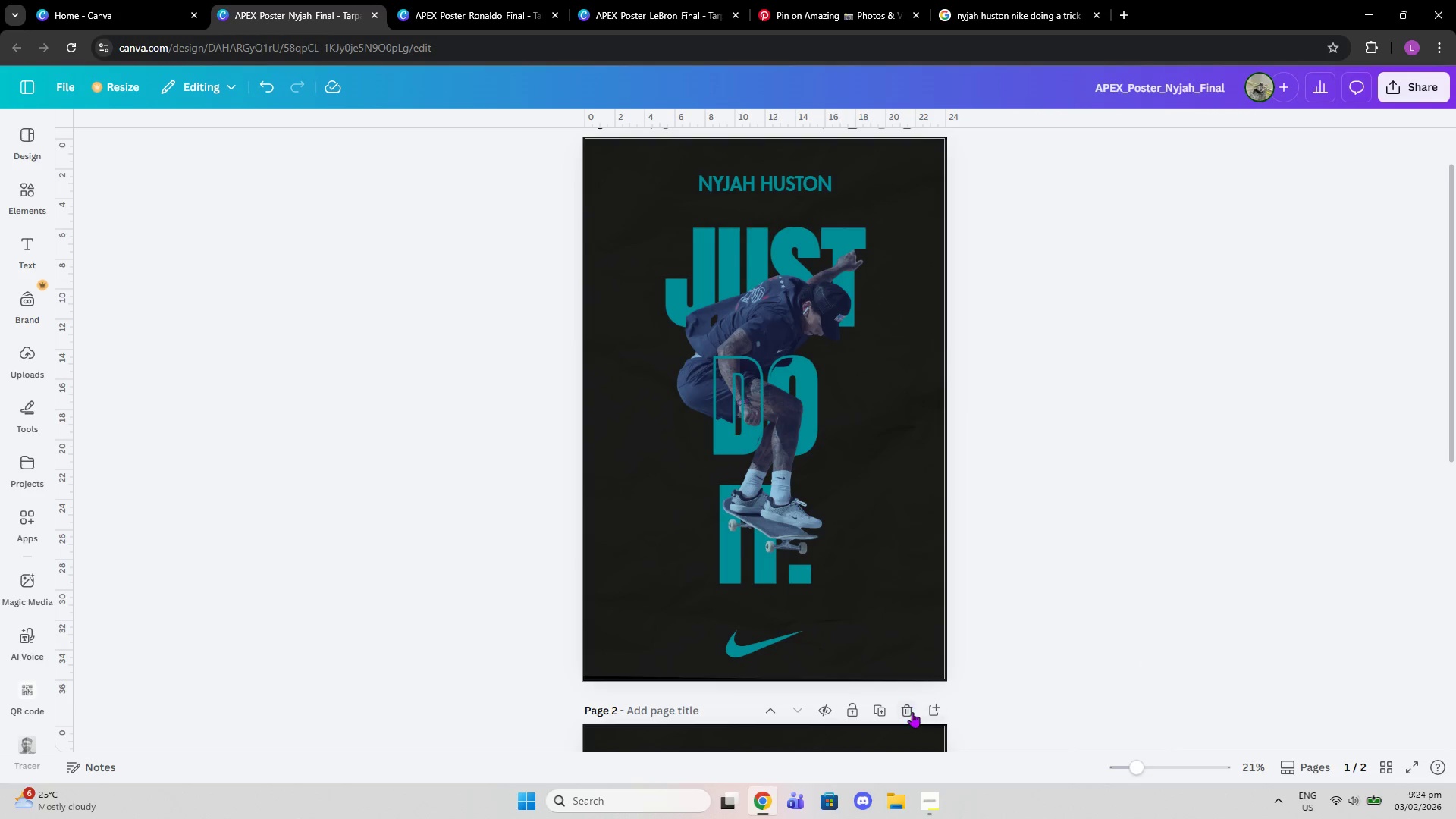 
left_click([912, 712])
 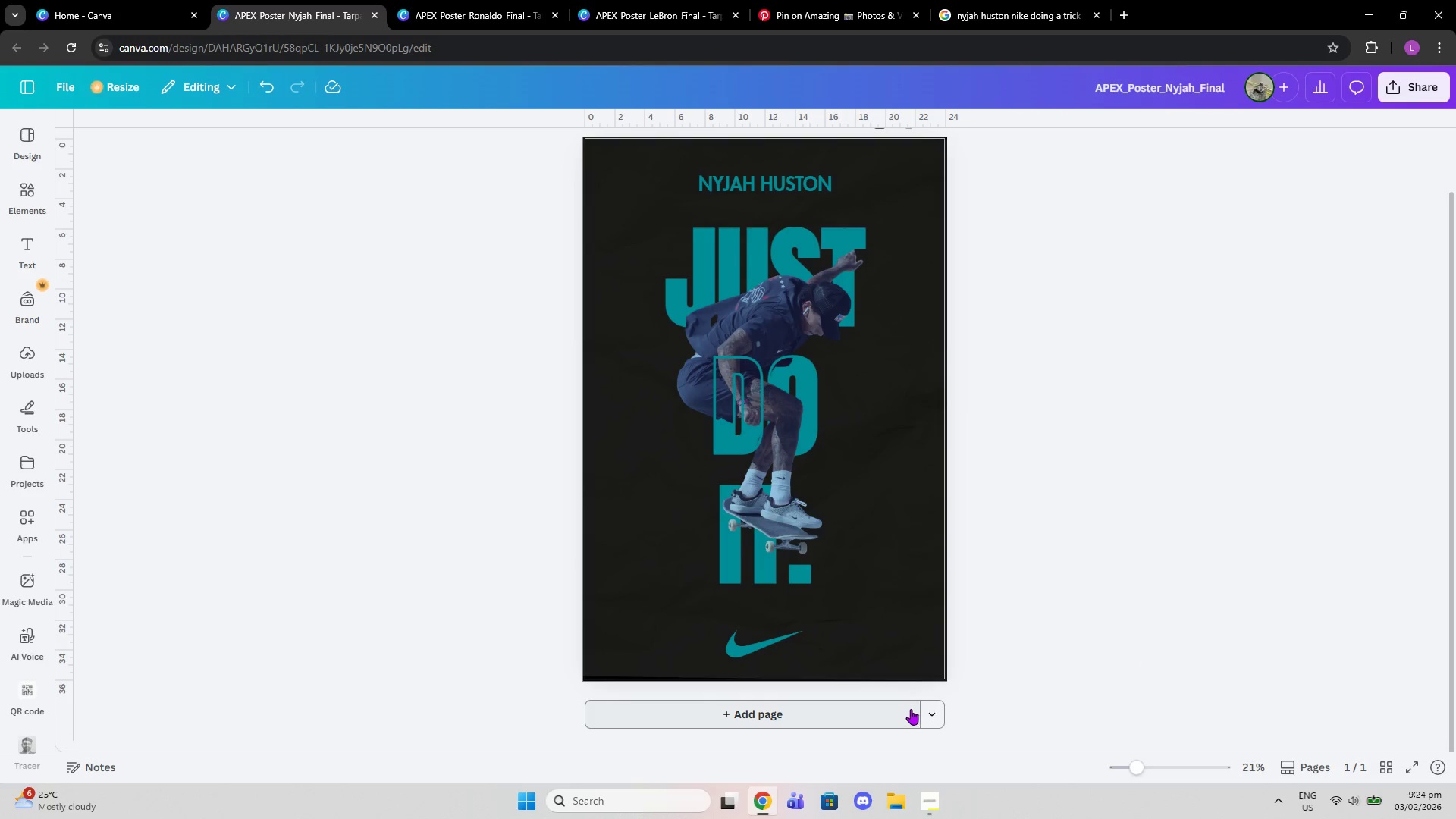 
scroll: coordinate [937, 673], scroll_direction: down, amount: 1.0
 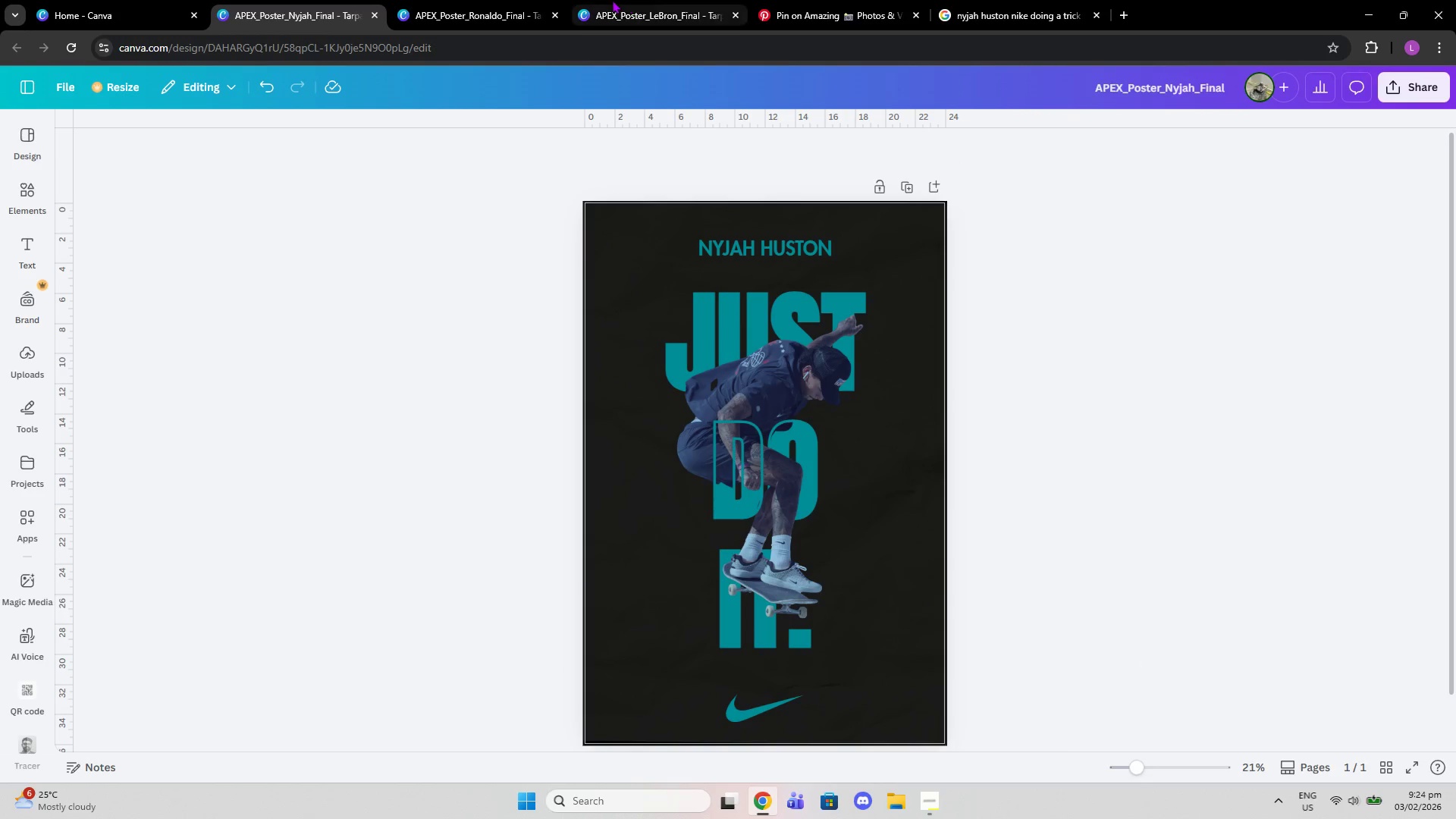 
left_click([612, 0])
 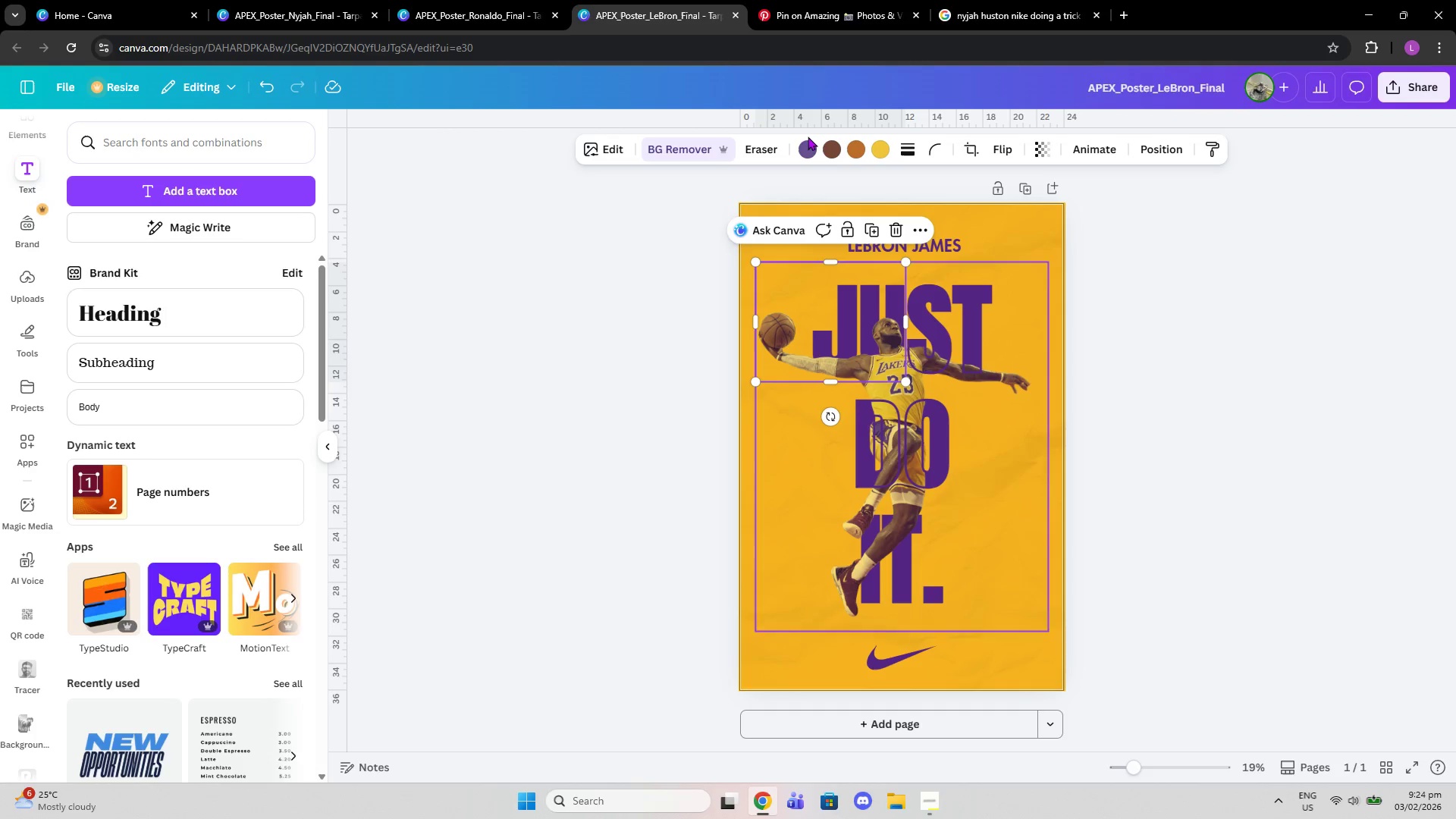 
left_click([542, 0])
 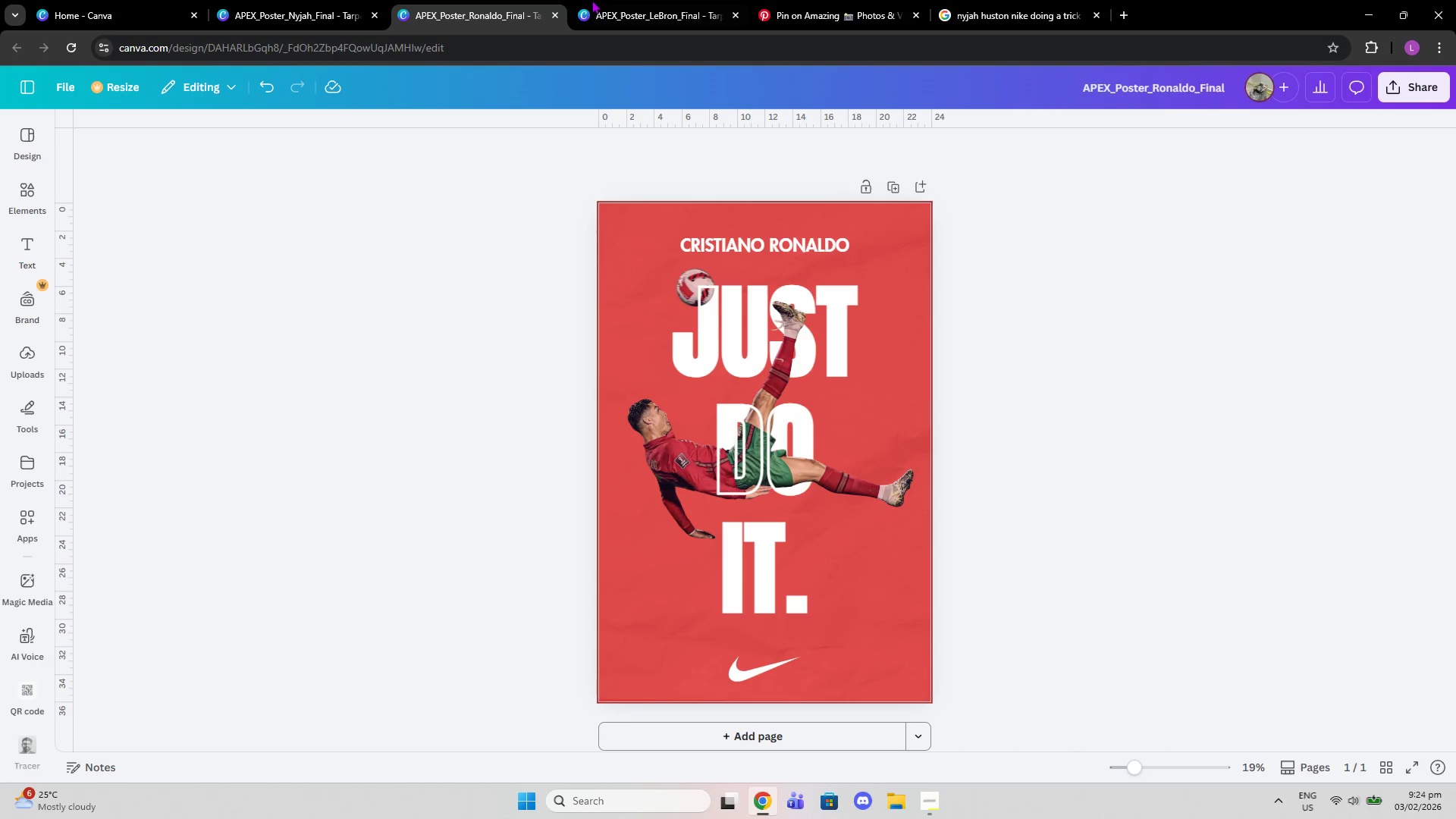 
left_click([599, 0])
 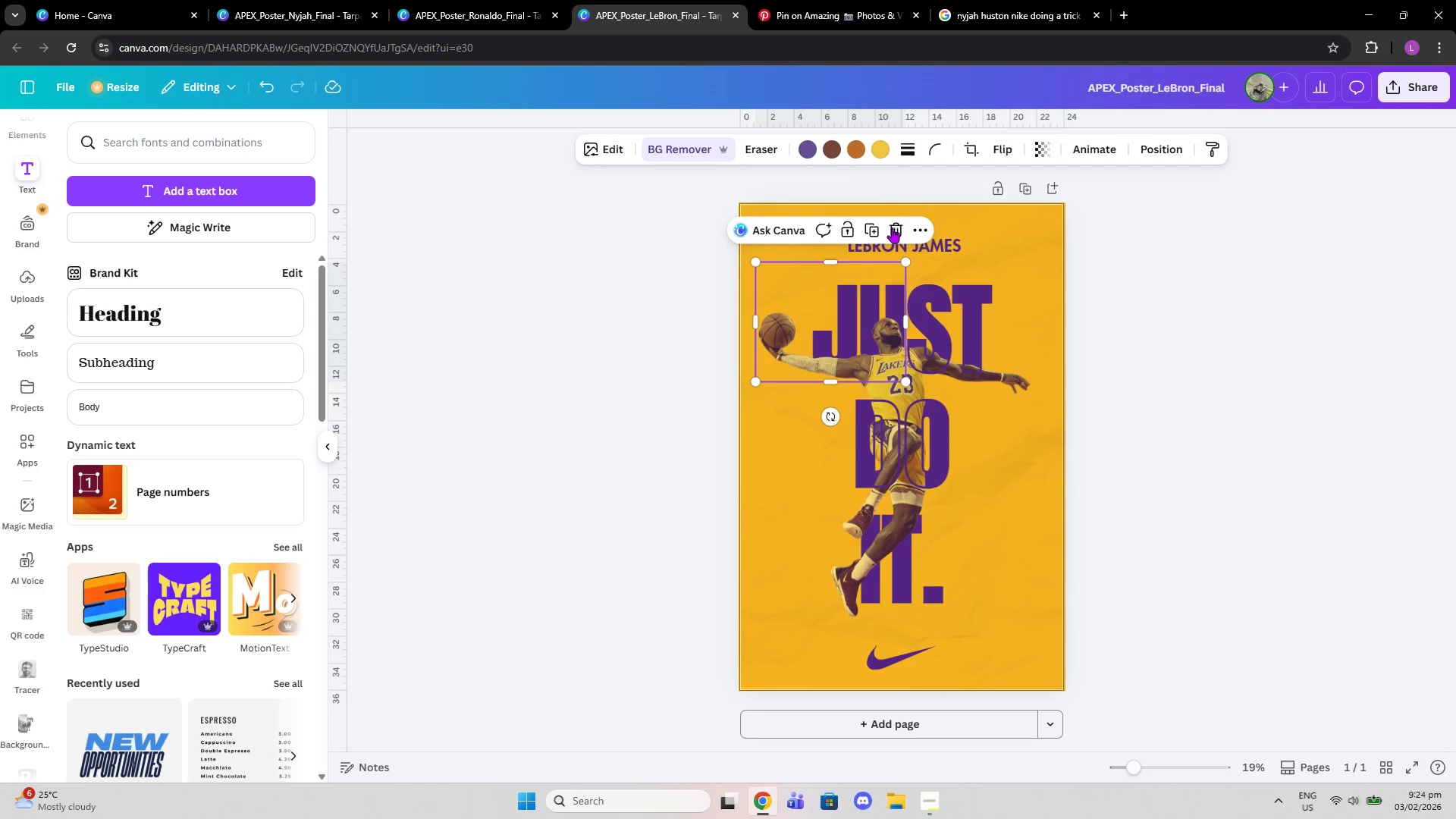 
left_click([893, 227])
 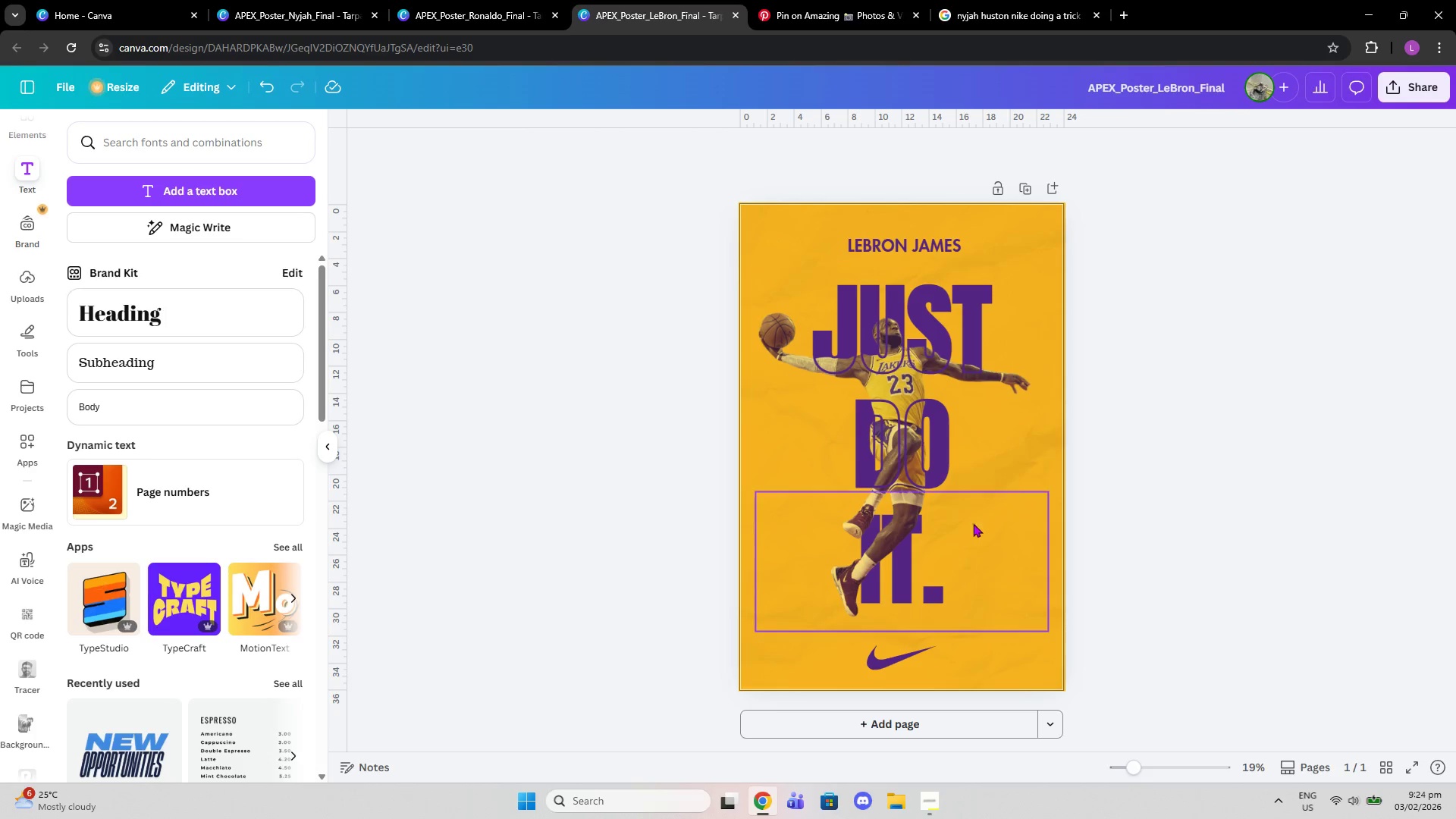 
left_click([899, 530])
 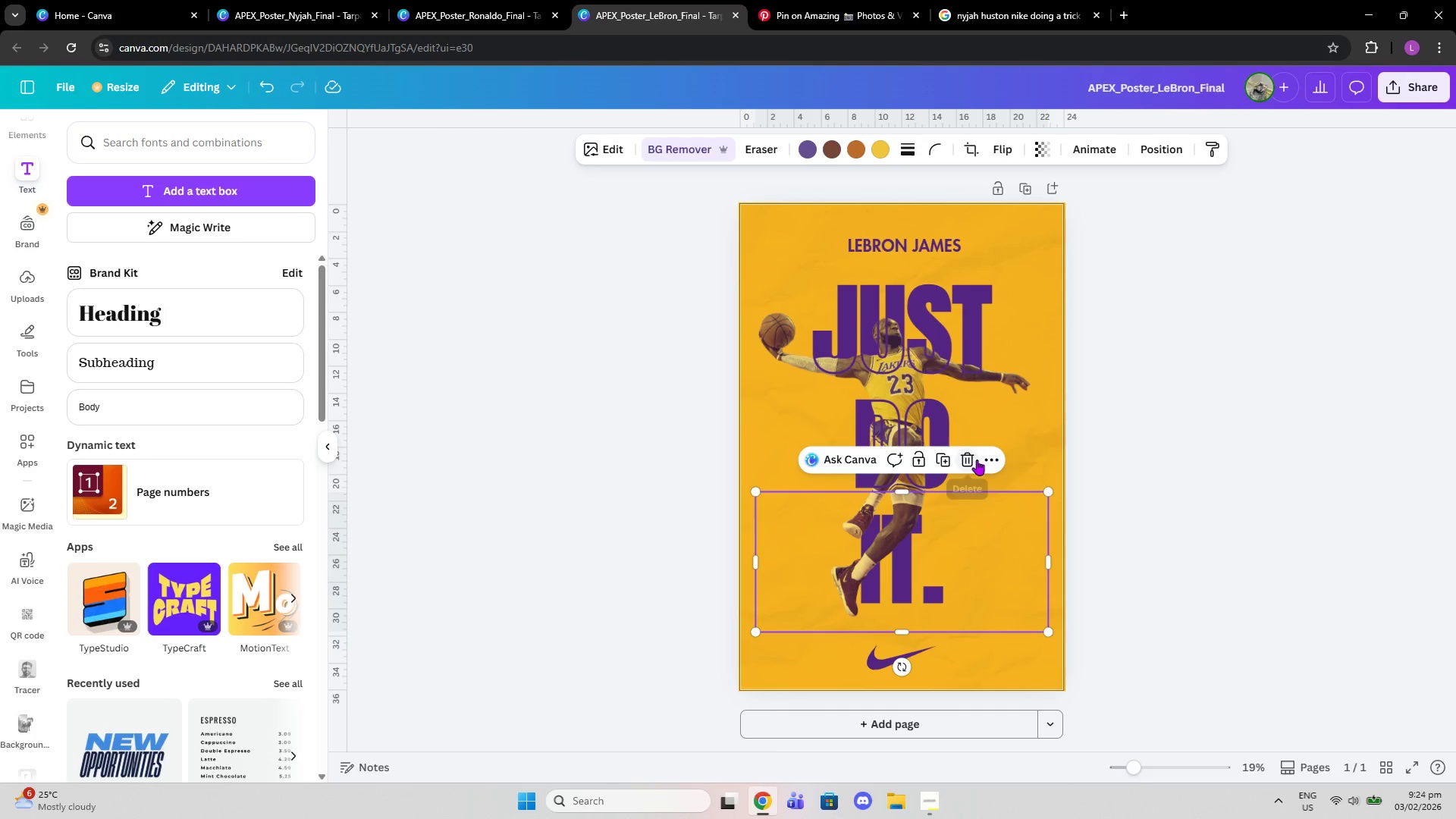 
left_click([971, 460])
 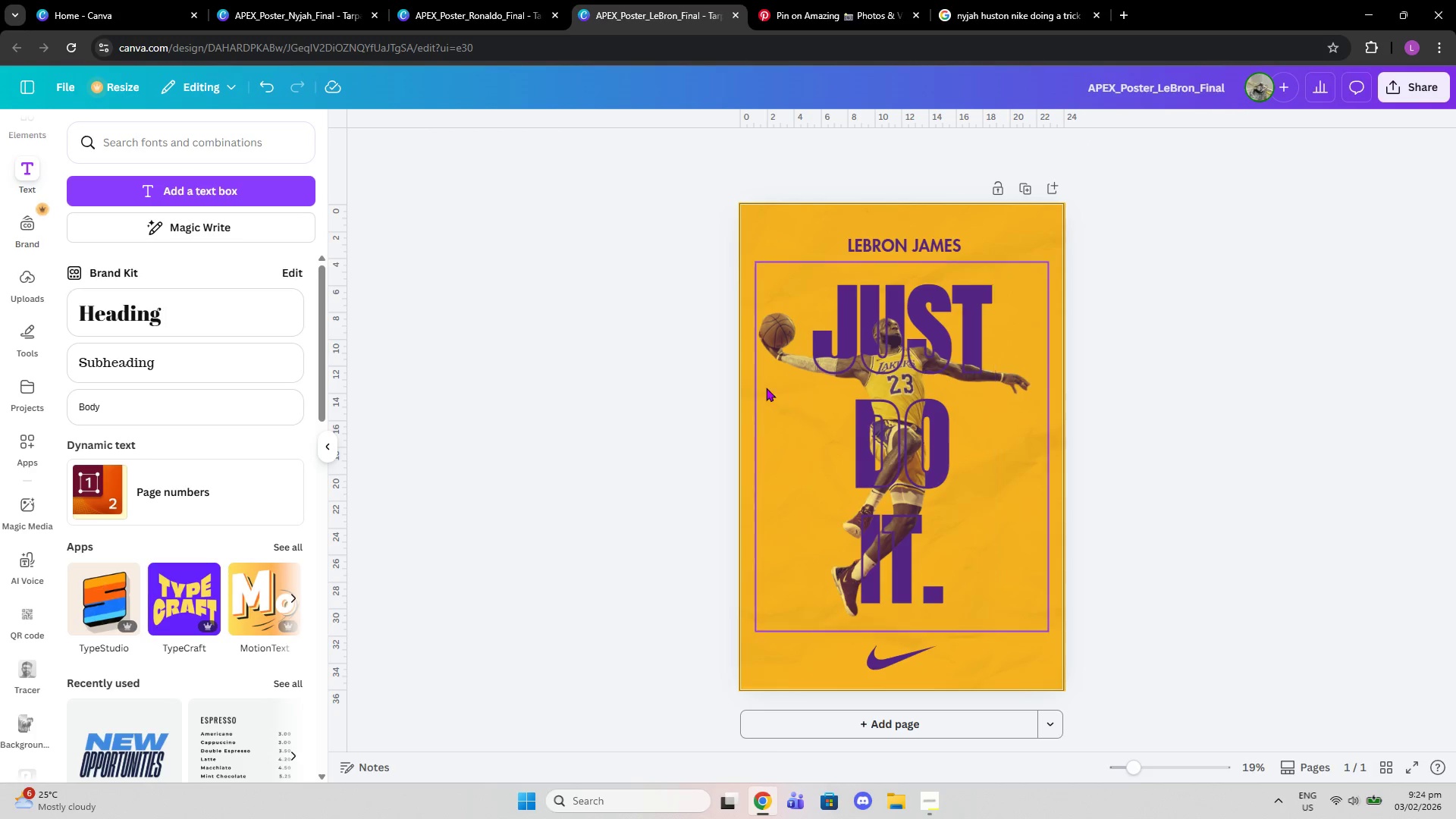 
left_click([766, 388])
 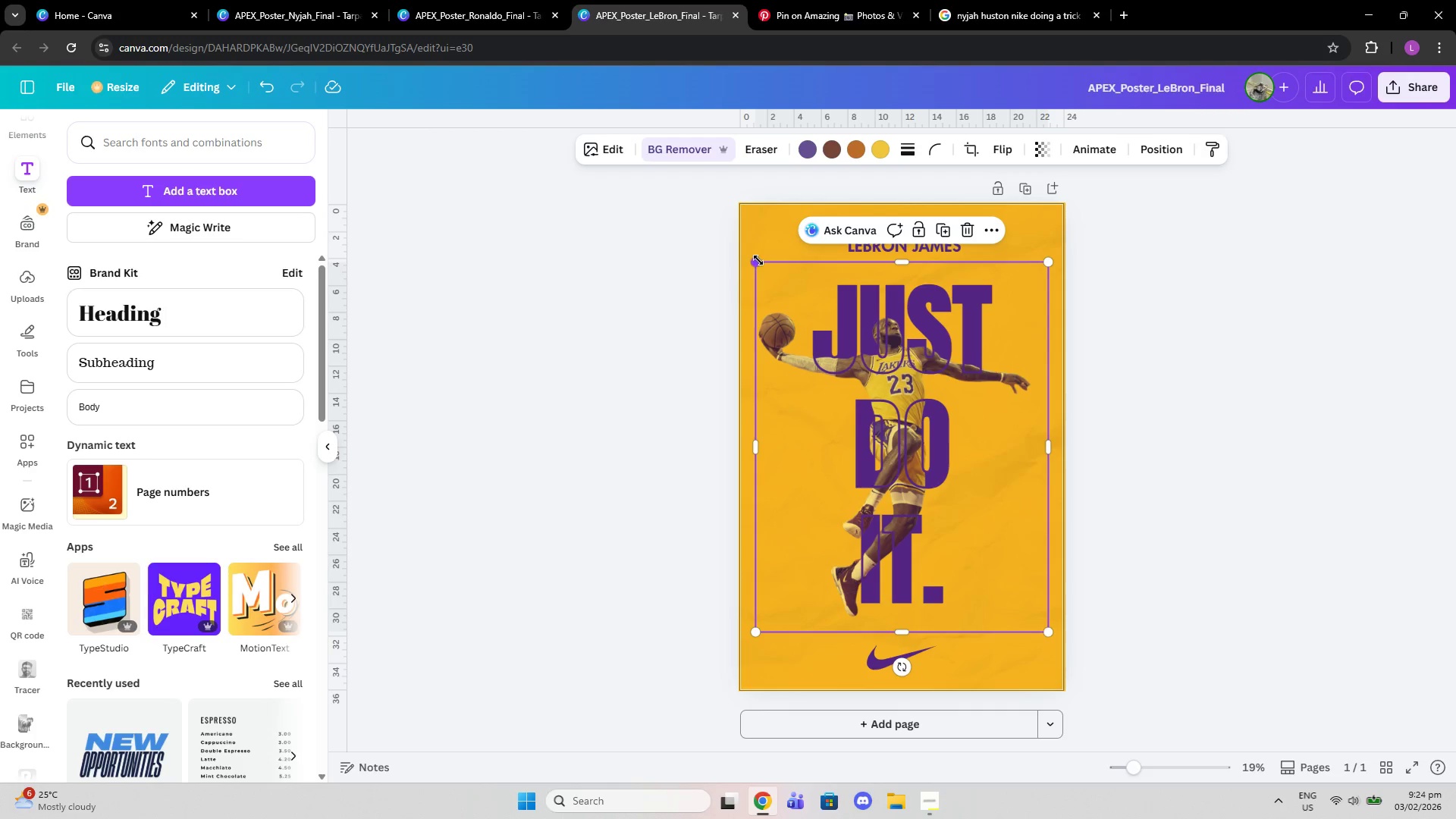 
left_click_drag(start_coordinate=[758, 260], to_coordinate=[708, 223])
 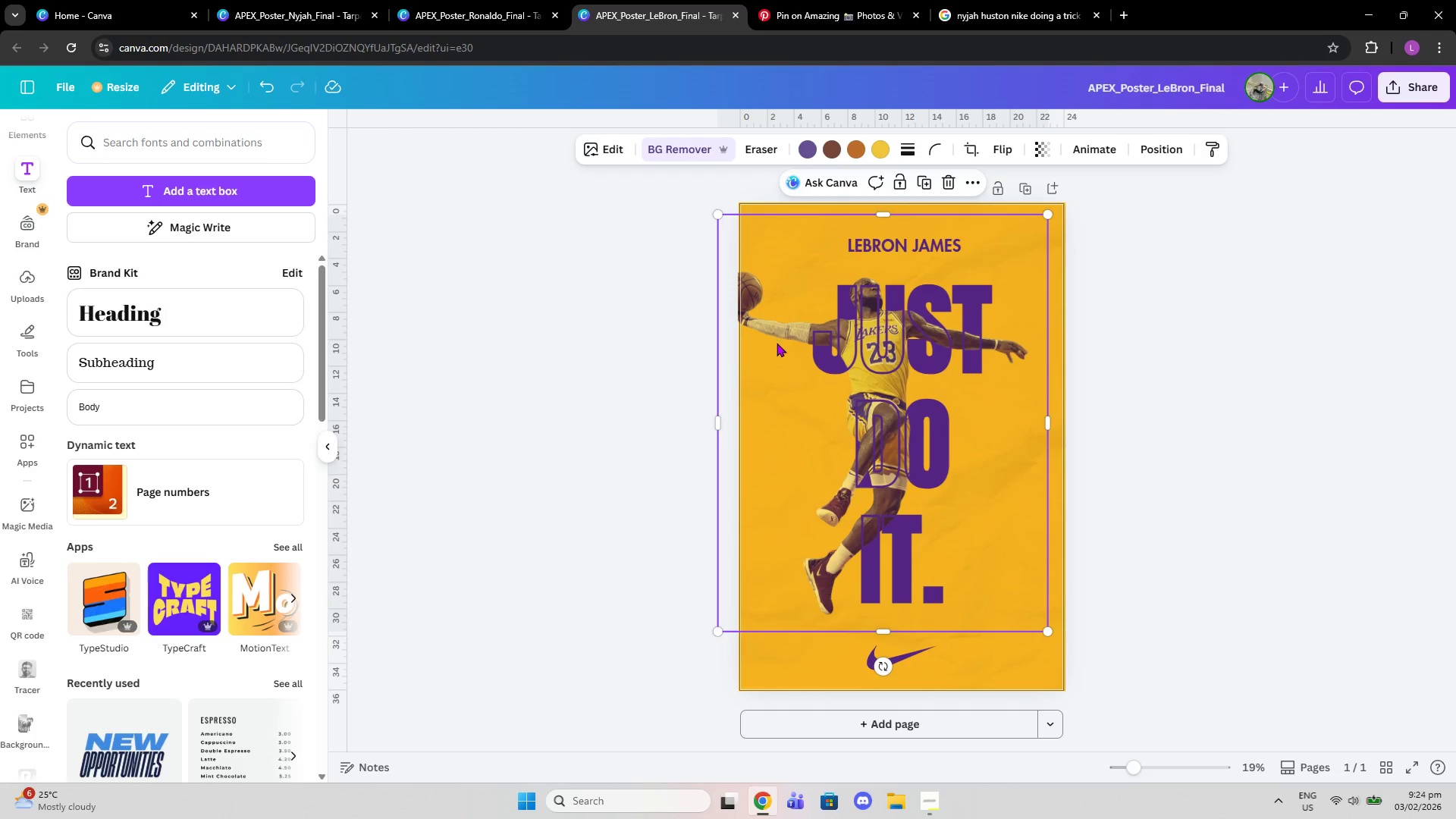 
left_click_drag(start_coordinate=[777, 342], to_coordinate=[805, 356])
 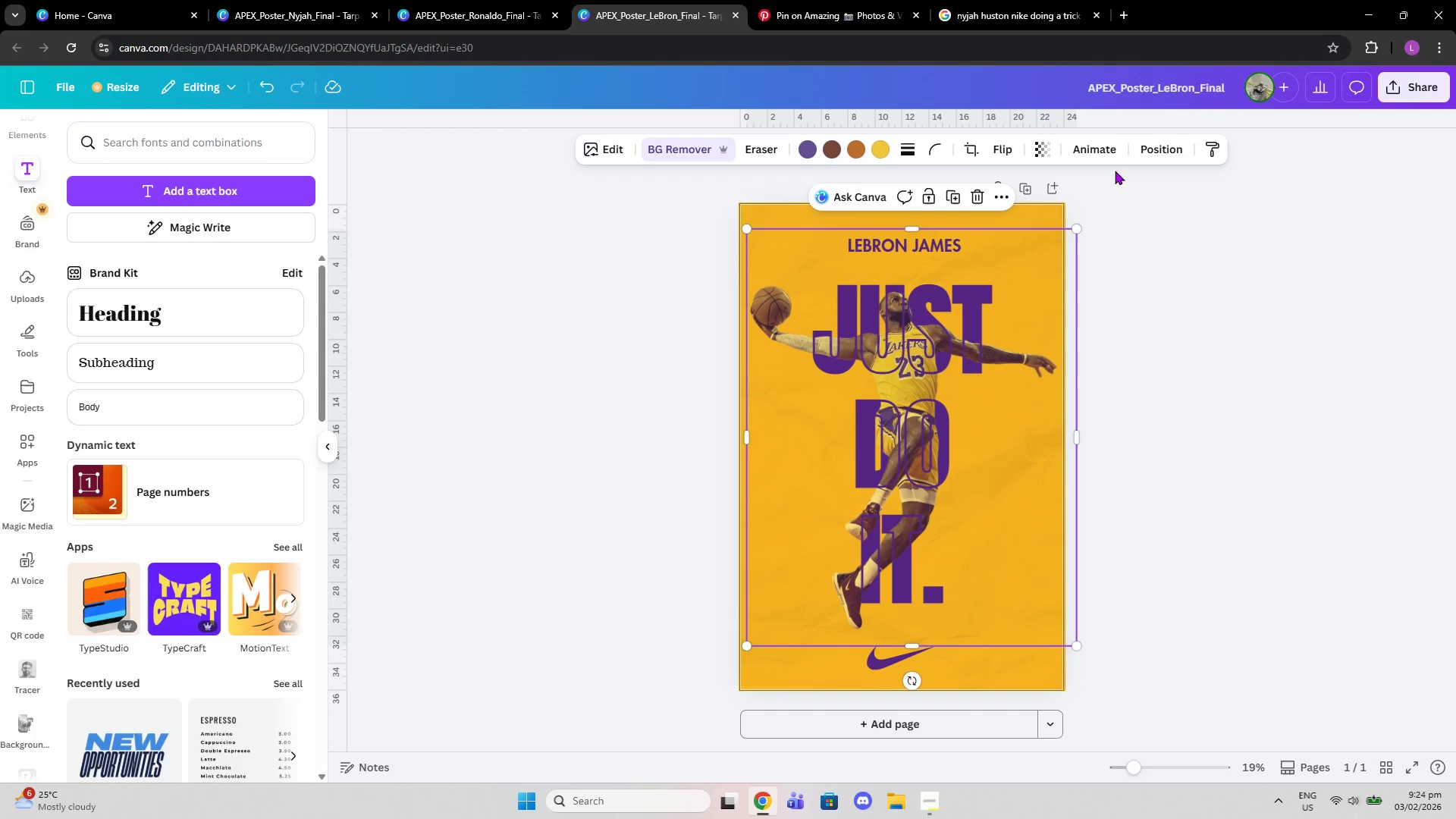 
left_click([1143, 152])
 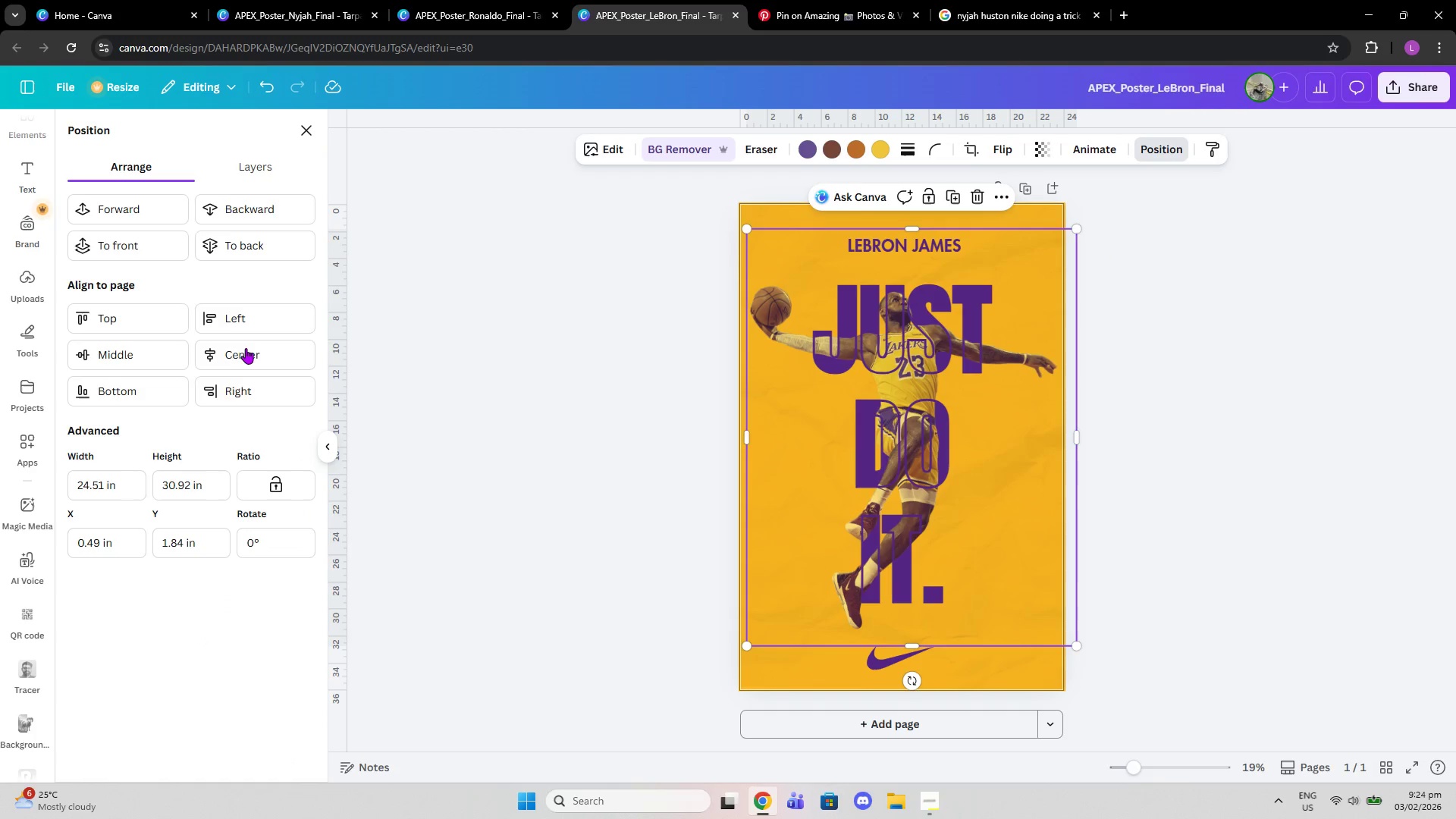 
left_click_drag(start_coordinate=[240, 353], to_coordinate=[236, 353])
 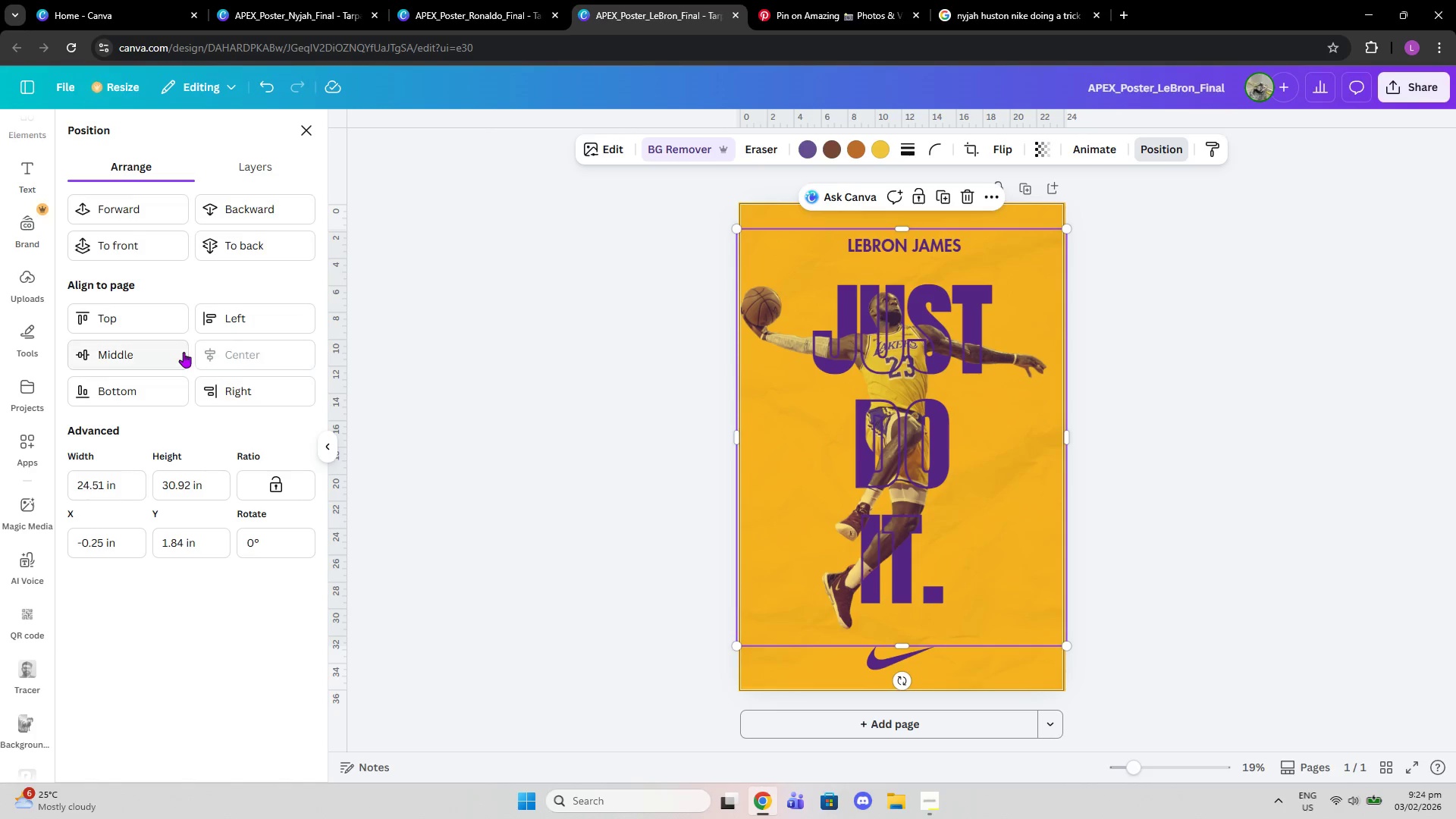 
double_click([184, 352])
 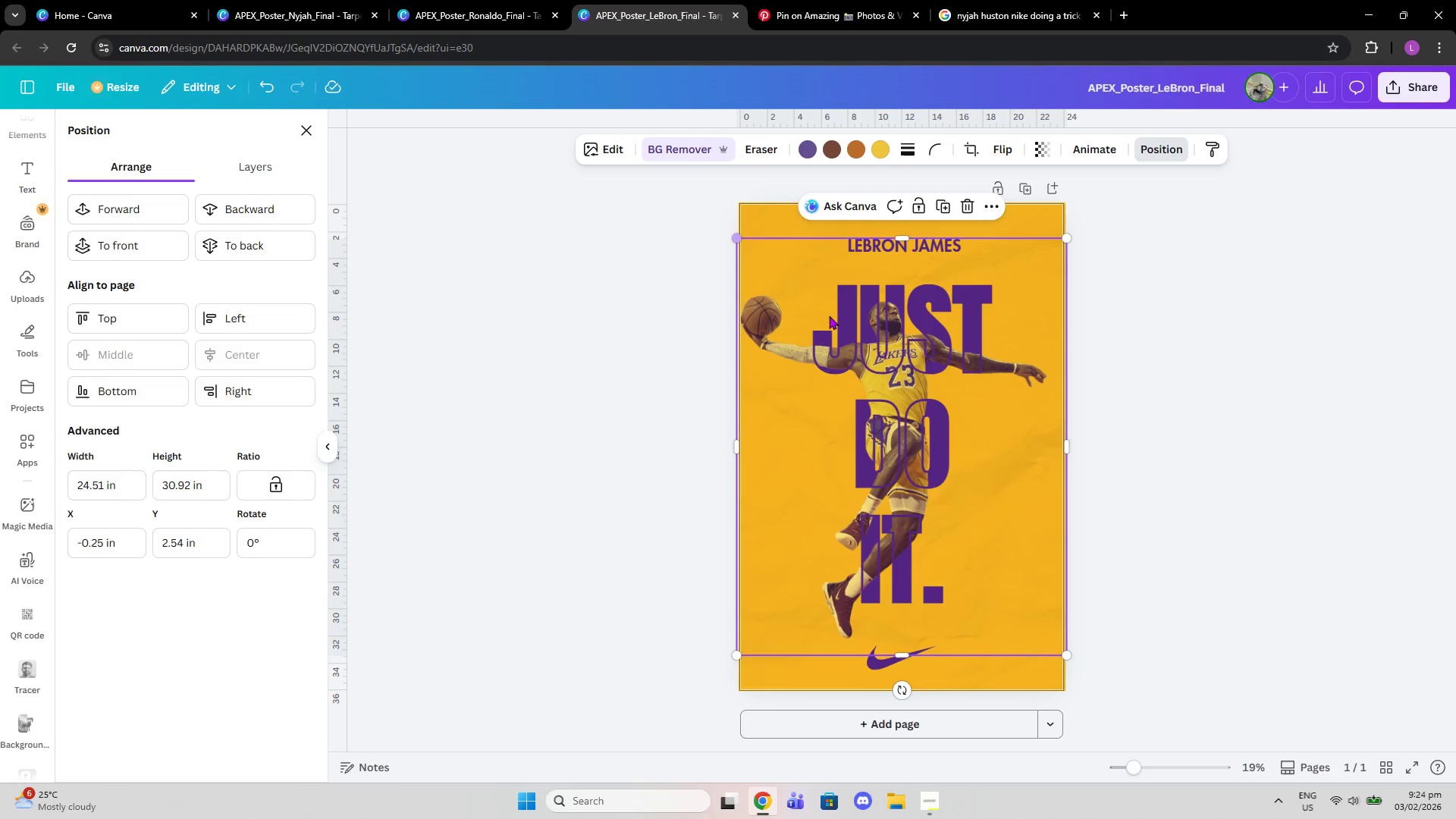 
wait(5.06)
 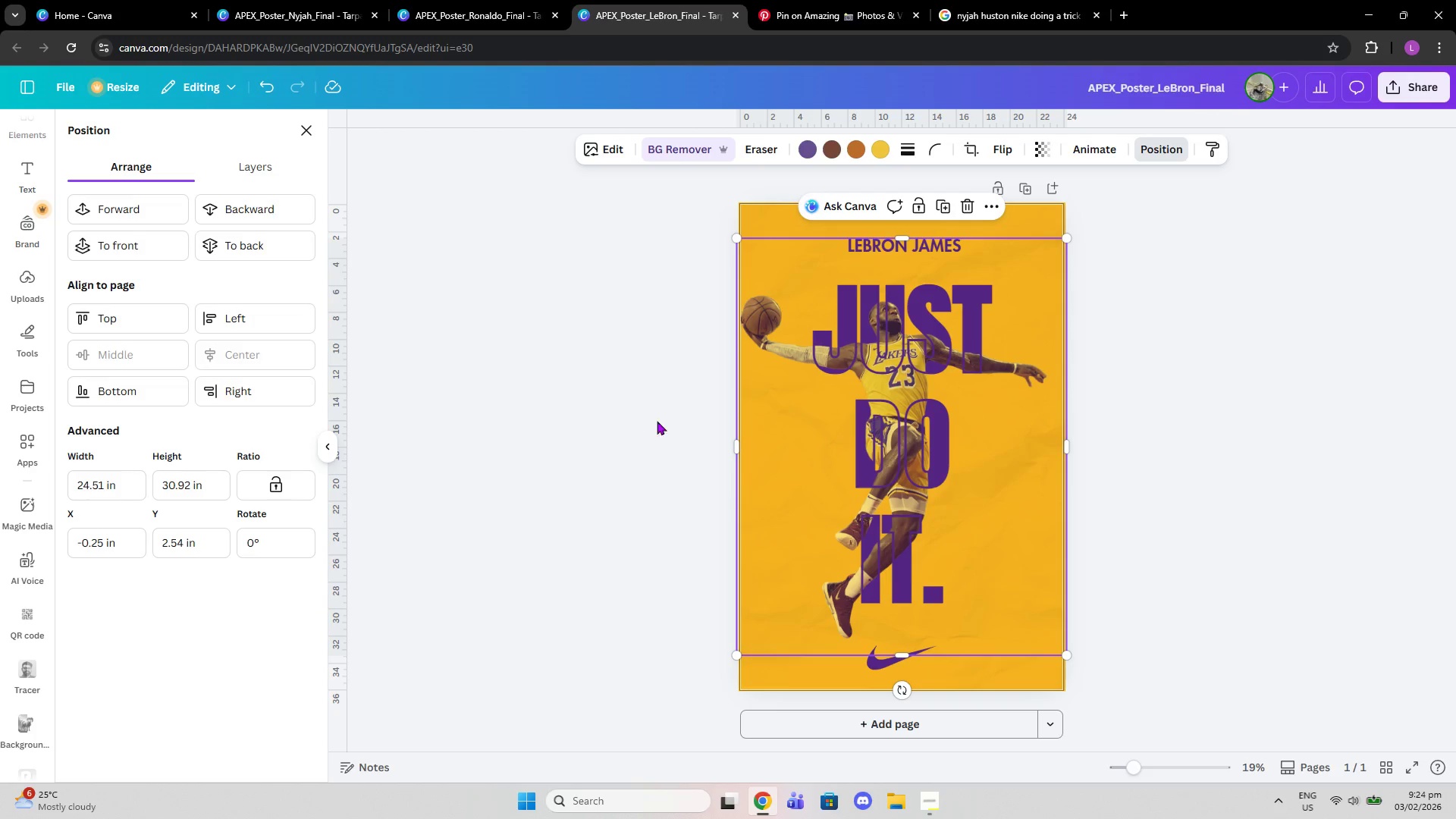 
left_click([965, 151])
 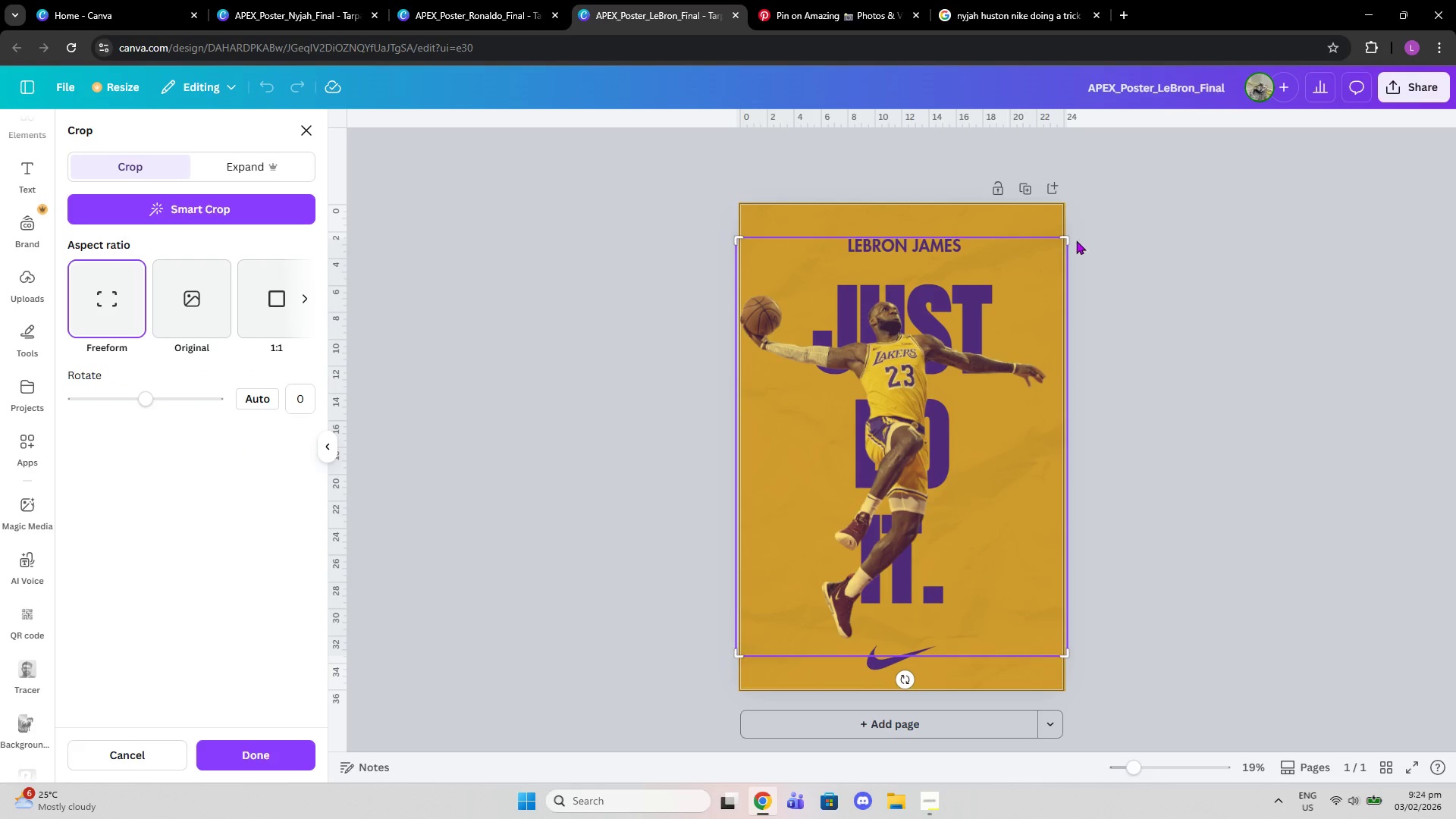 
left_click_drag(start_coordinate=[1069, 236], to_coordinate=[1048, 233])
 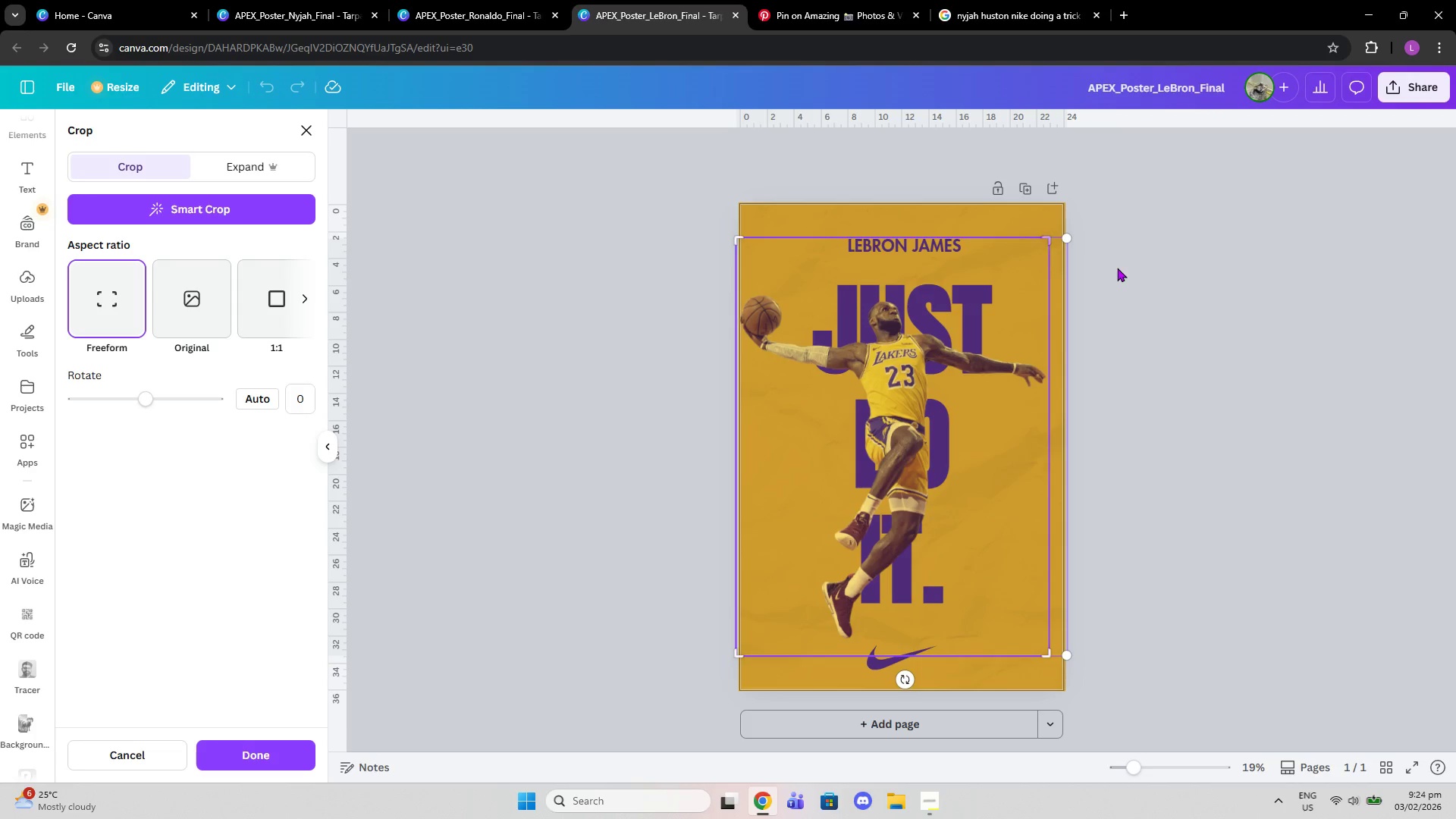 
left_click([1117, 268])
 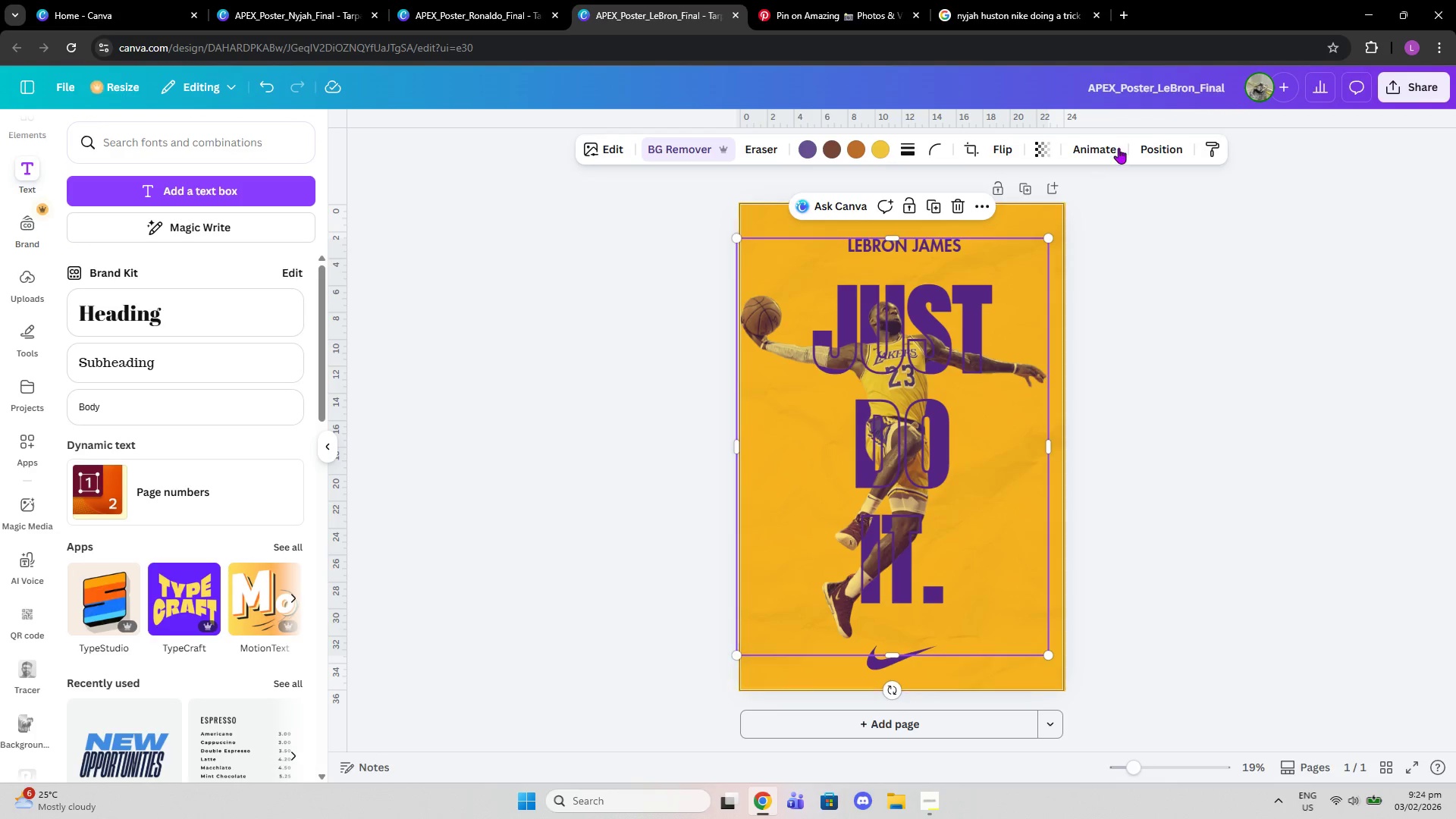 
left_click([1148, 143])
 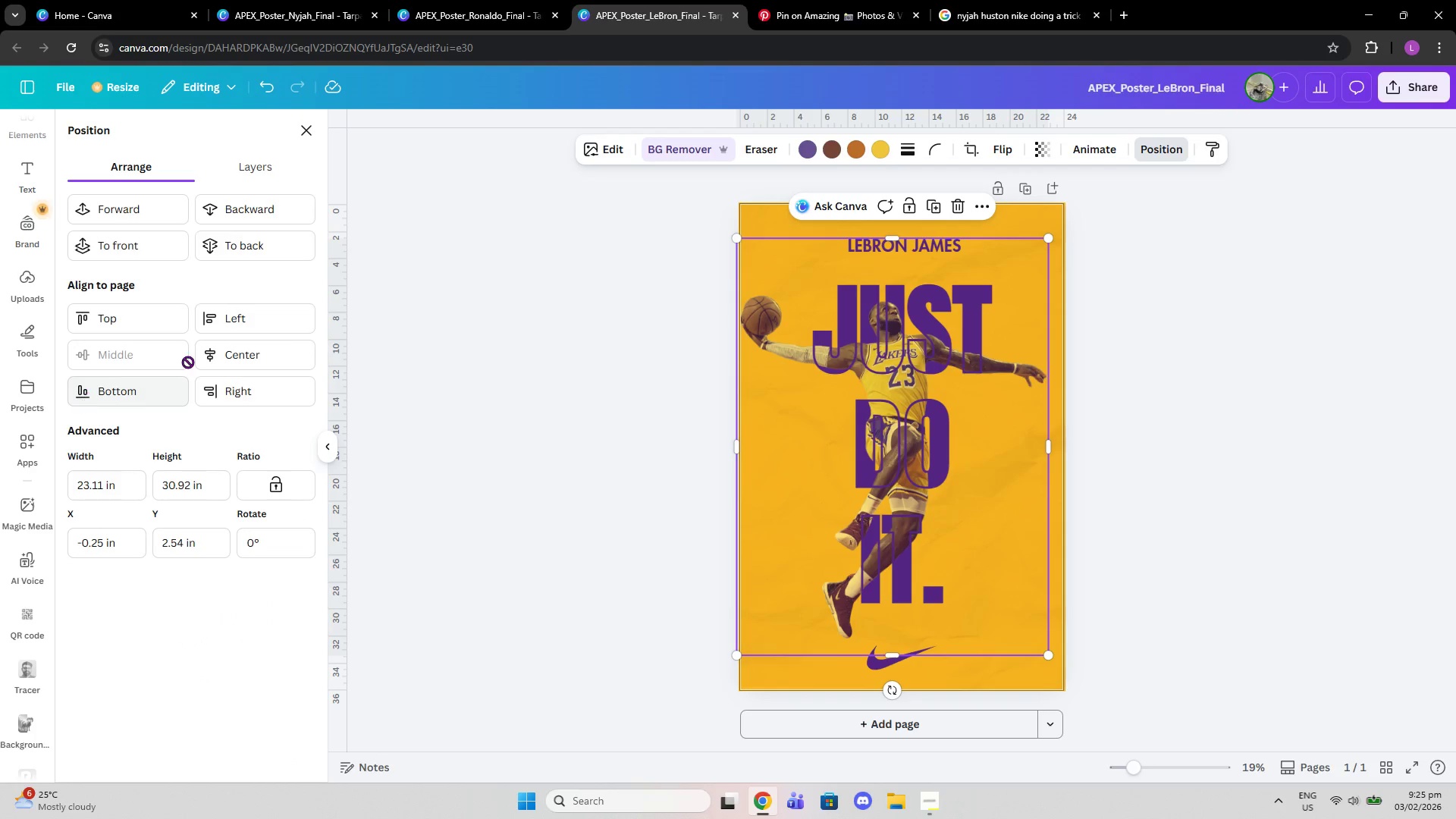 
left_click([199, 359])
 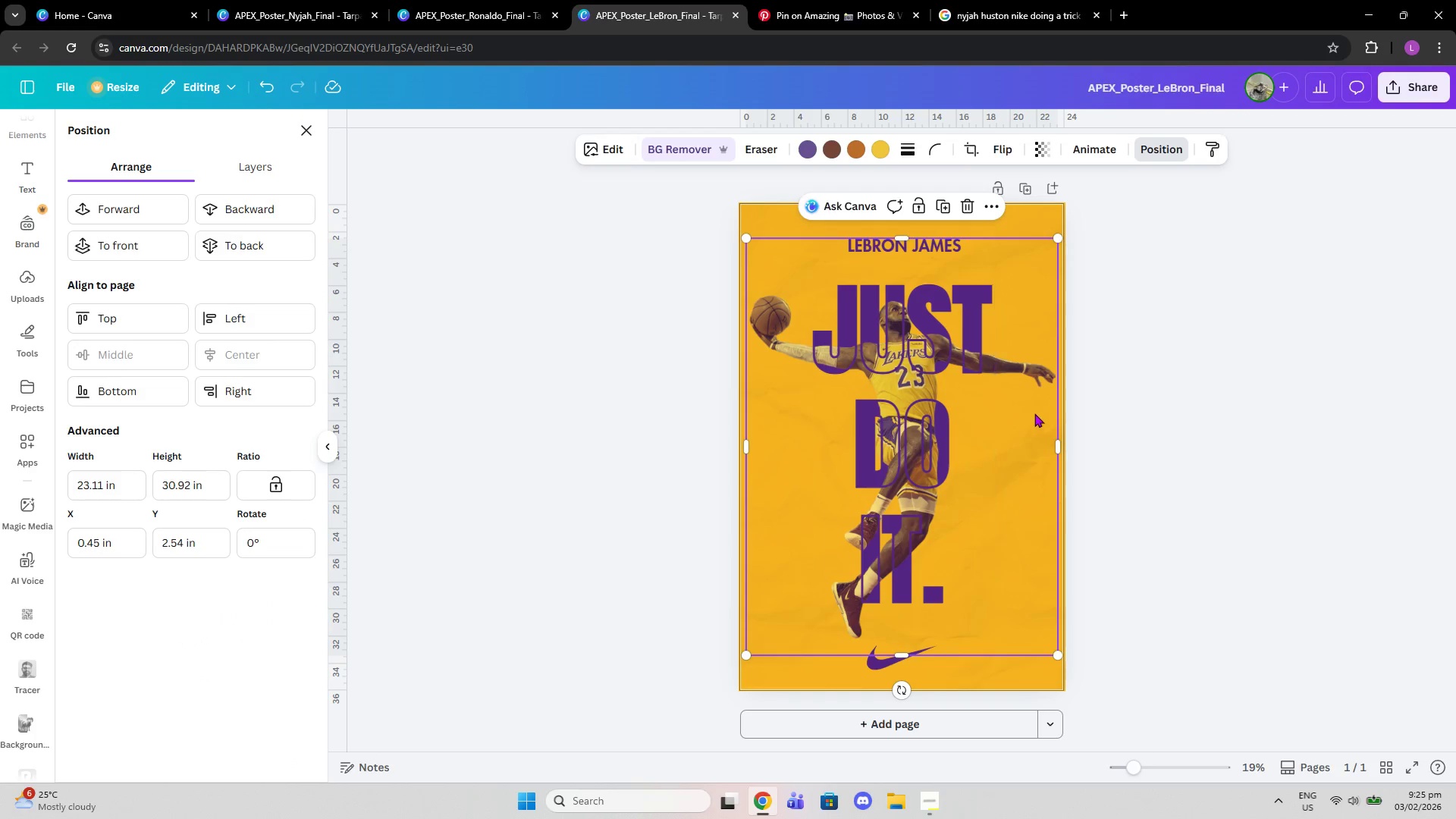 
left_click([1155, 377])
 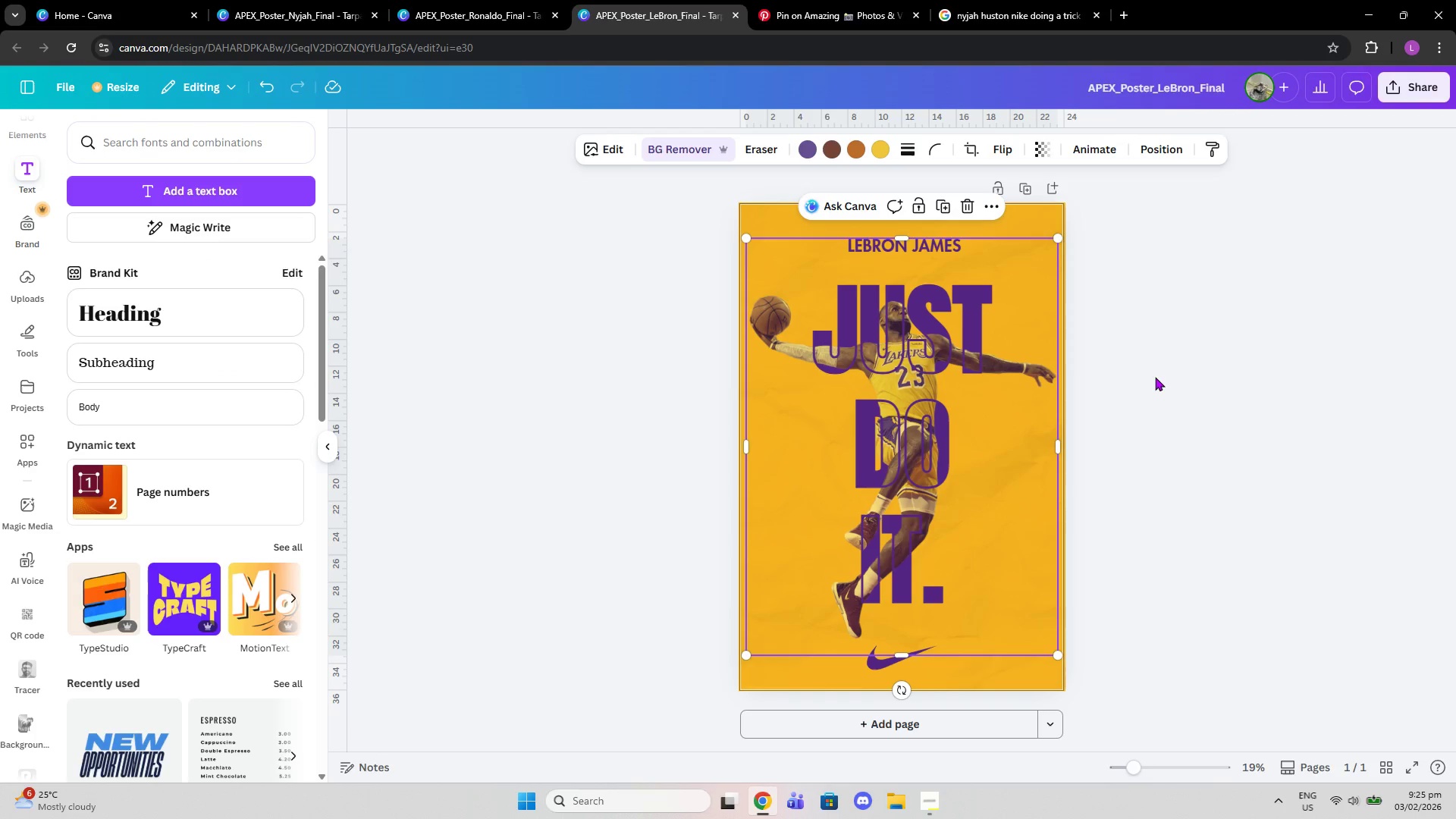 
left_click([1155, 377])
 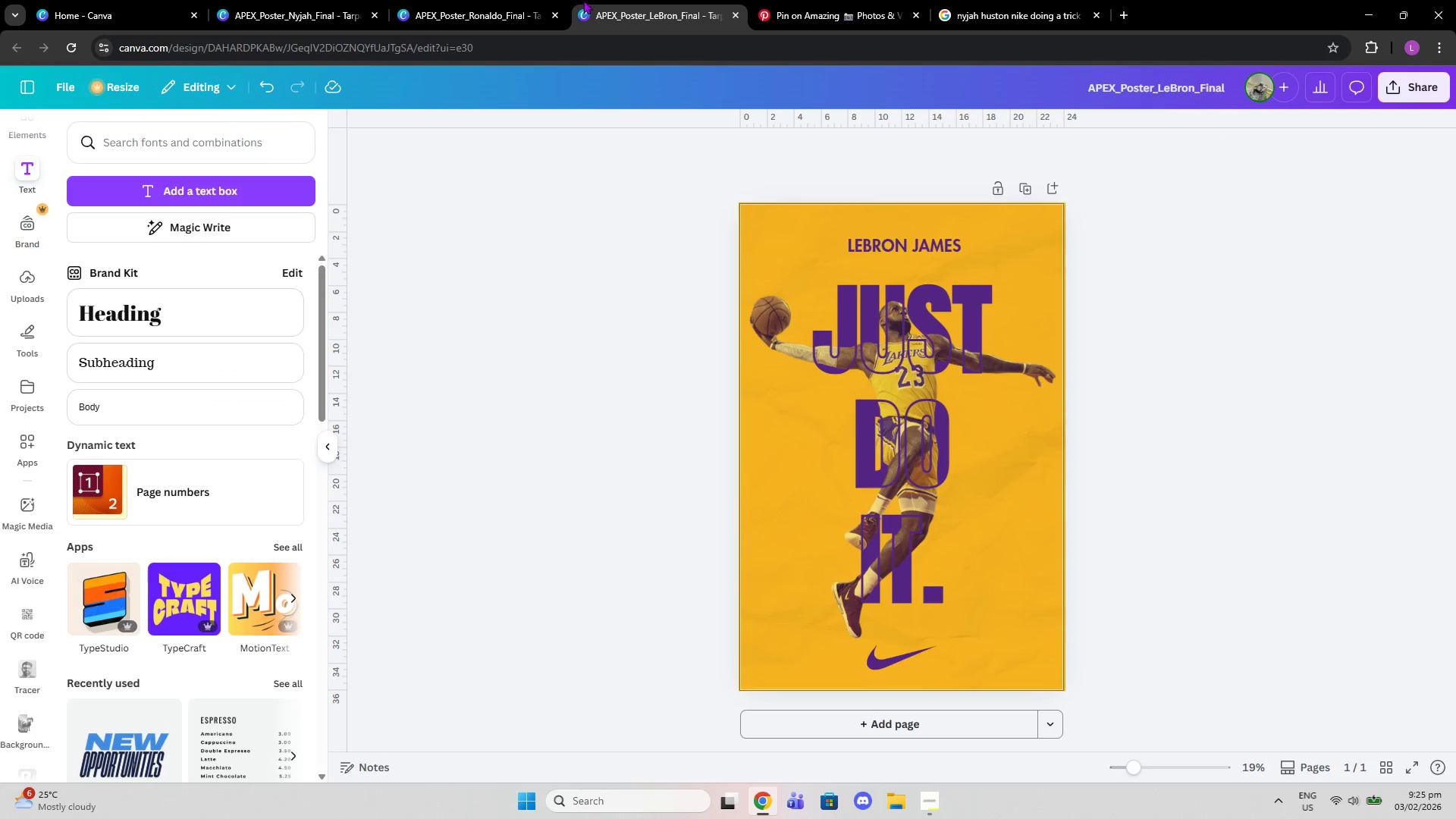 
left_click([510, 0])
 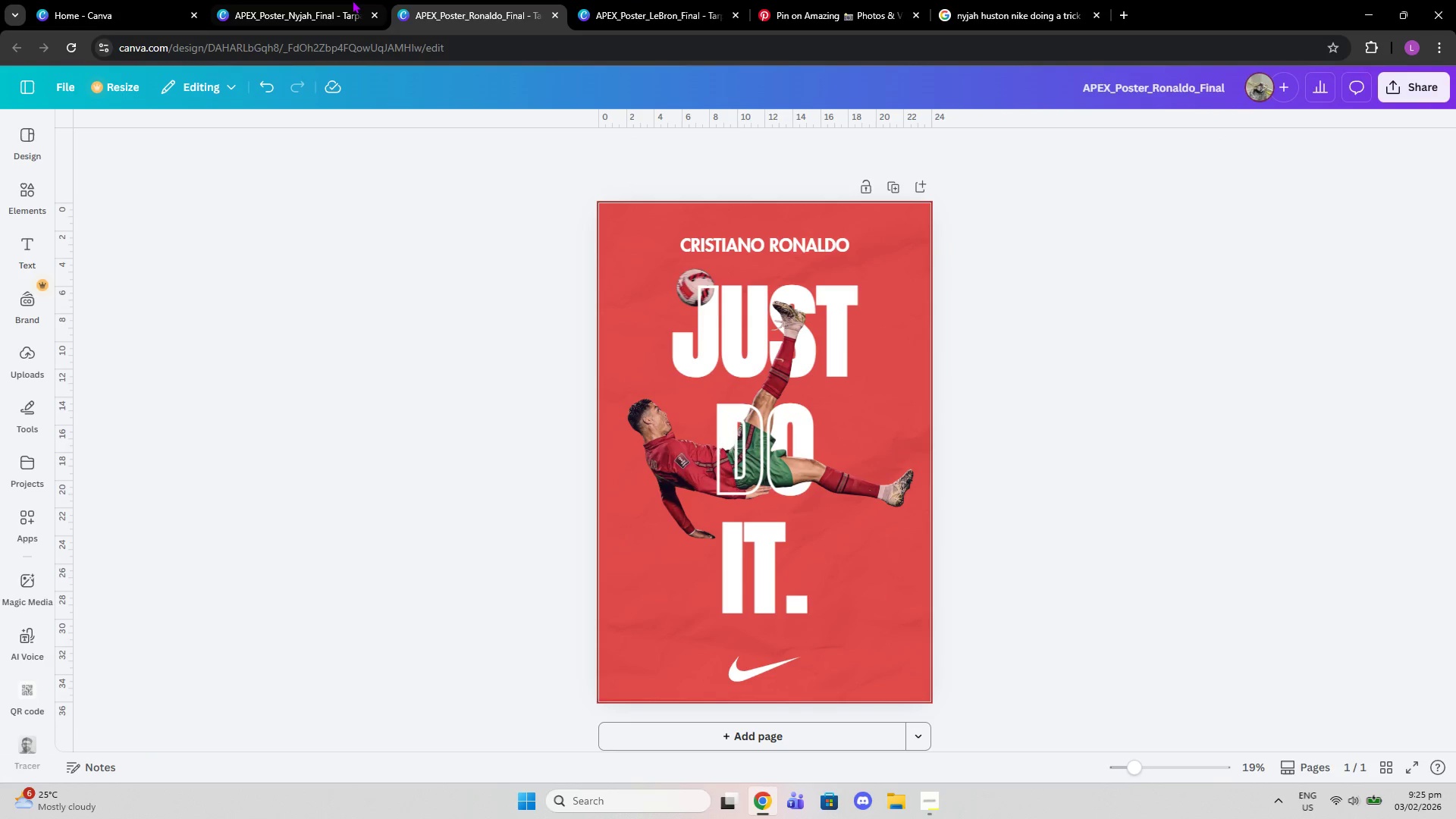 
left_click([352, 0])
 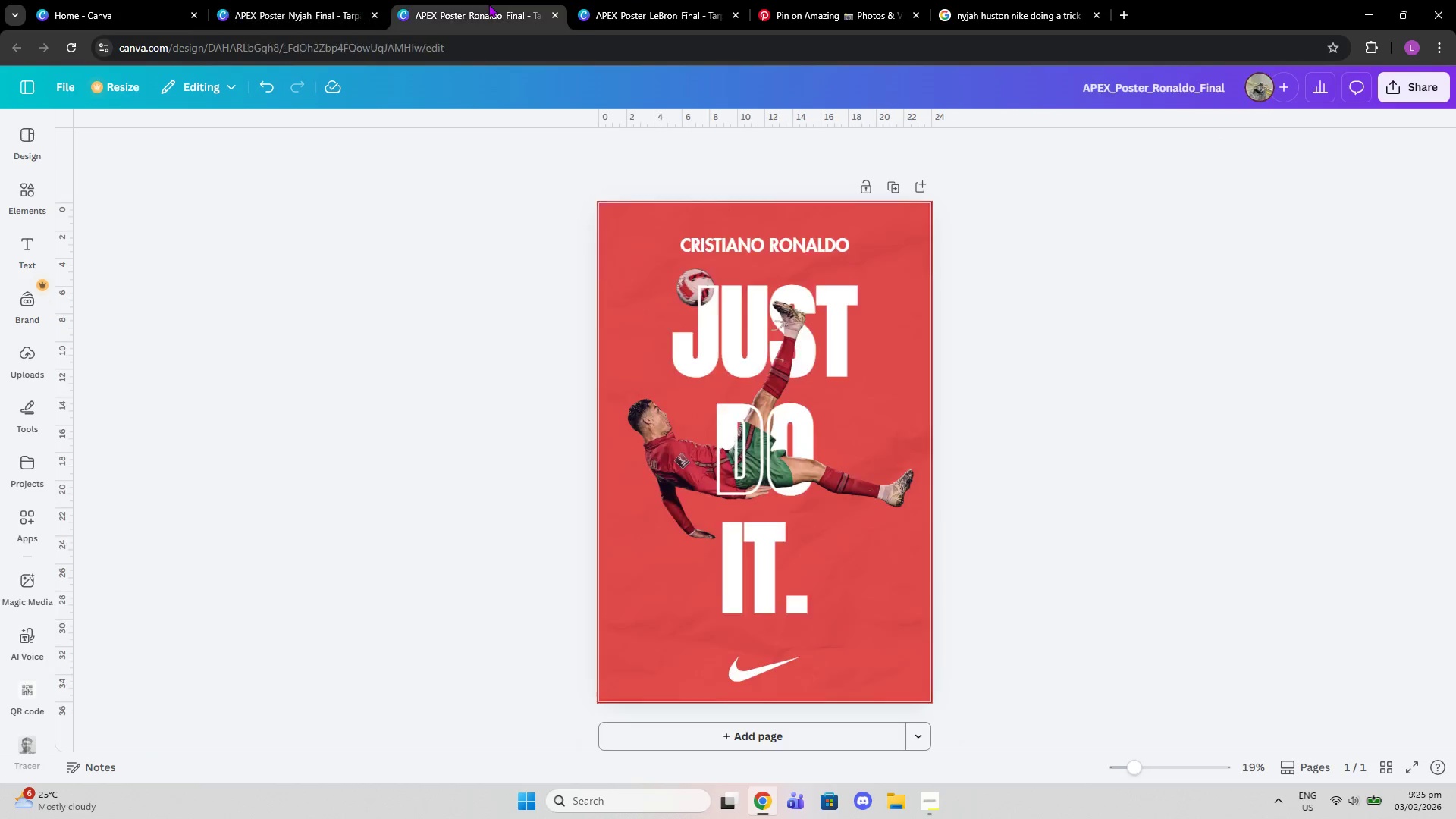 
double_click([570, 0])
 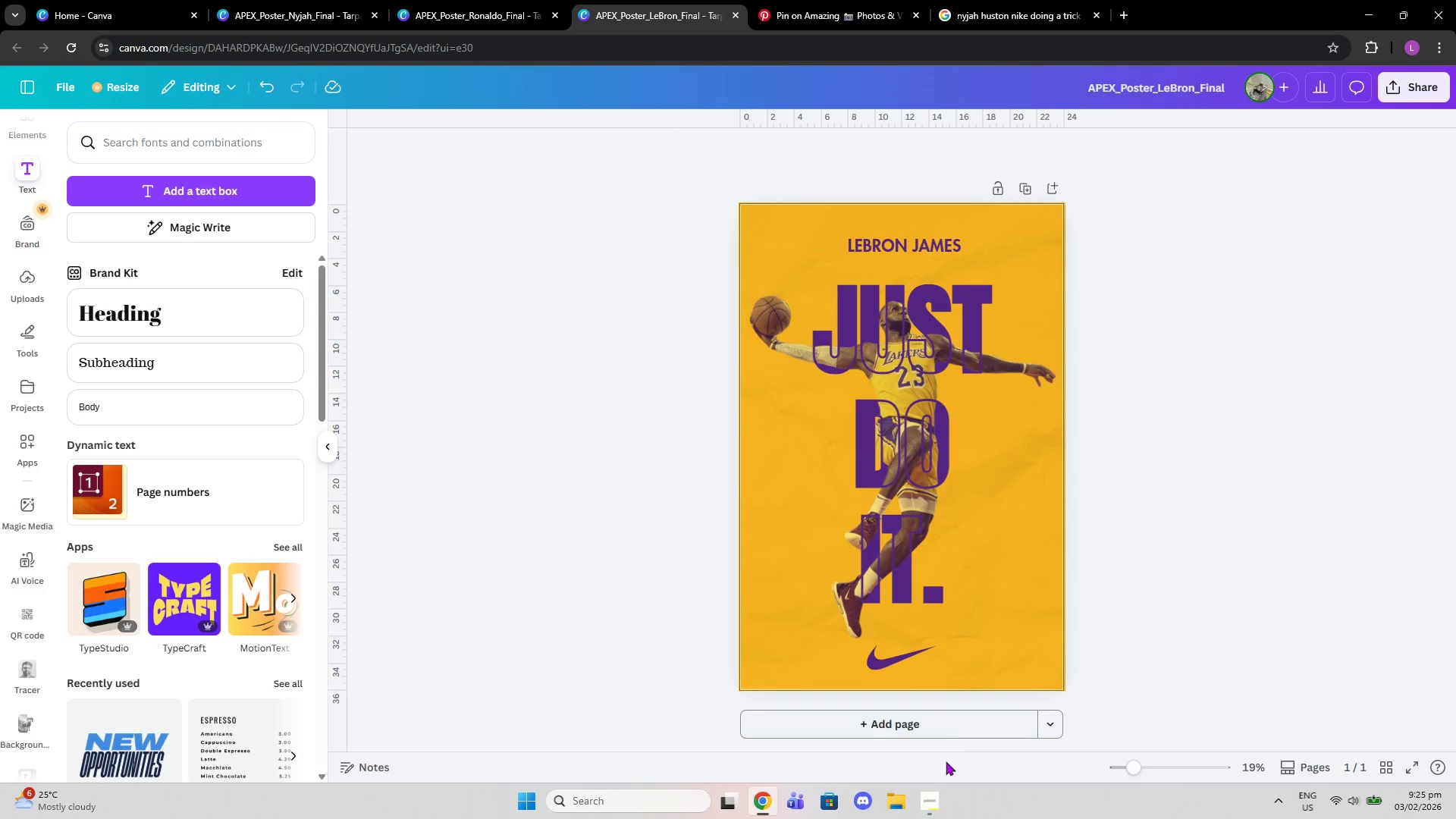 
left_click([926, 799])